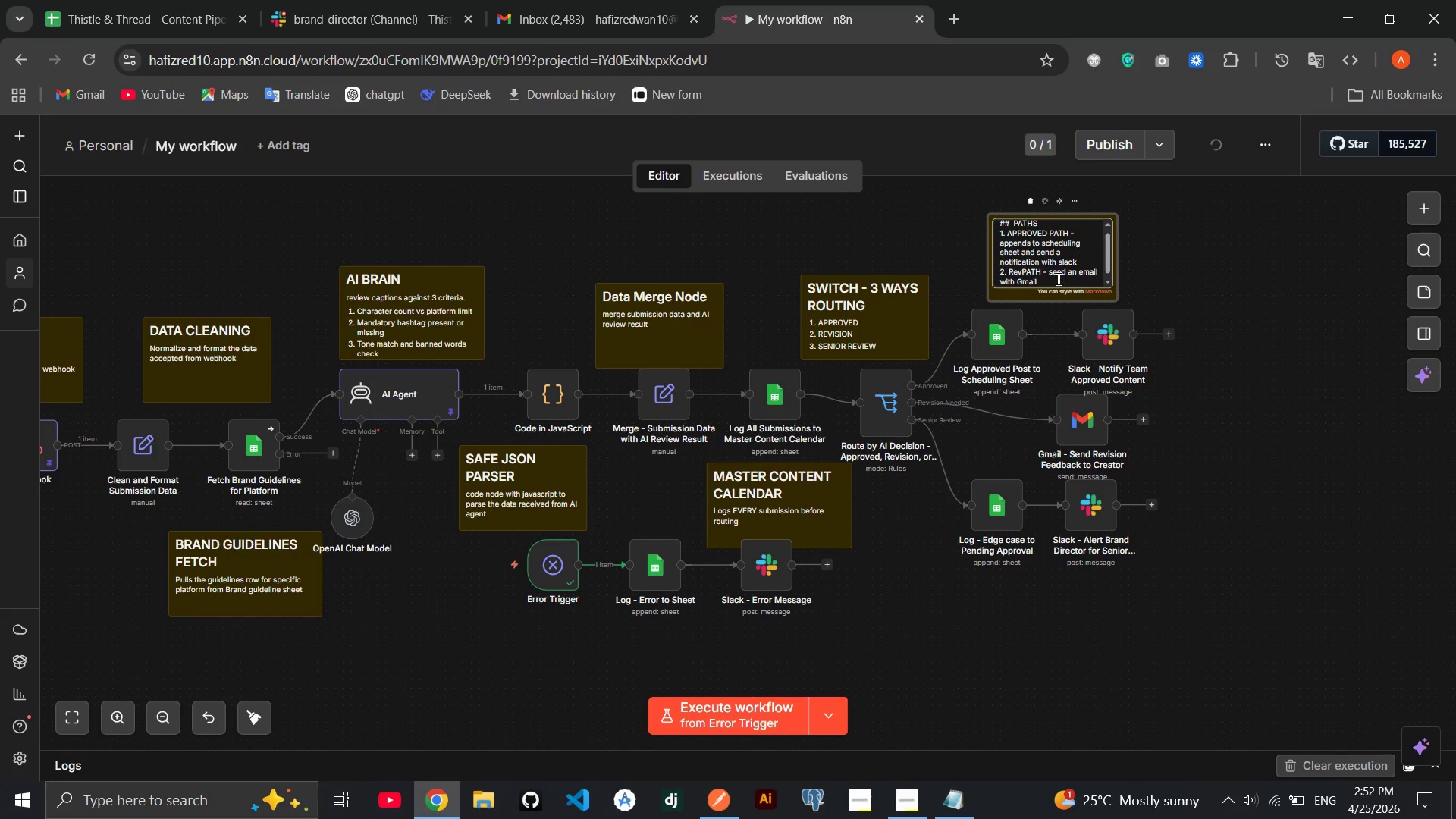 
left_click([1056, 279])
 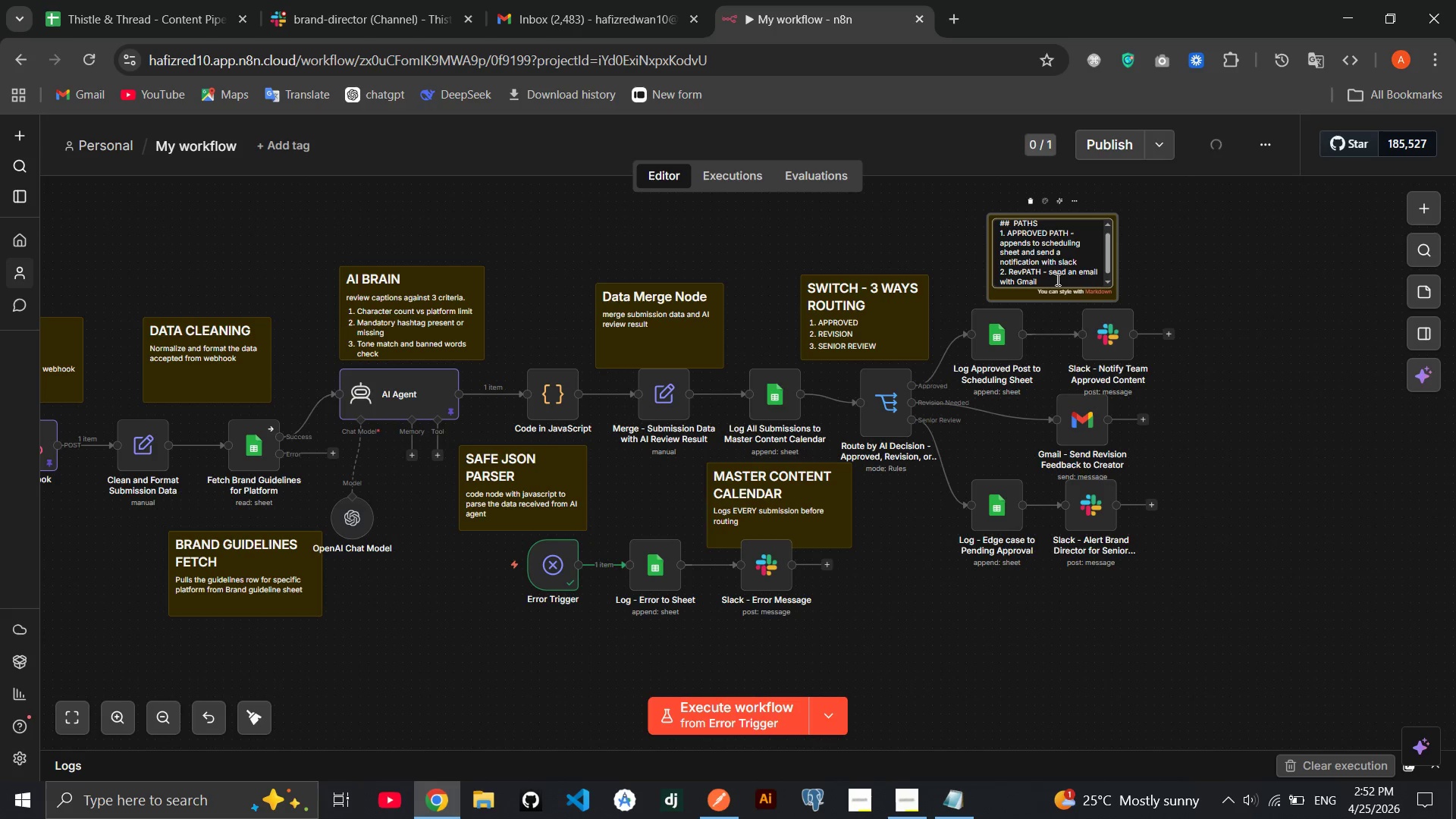 
key(Enter)
 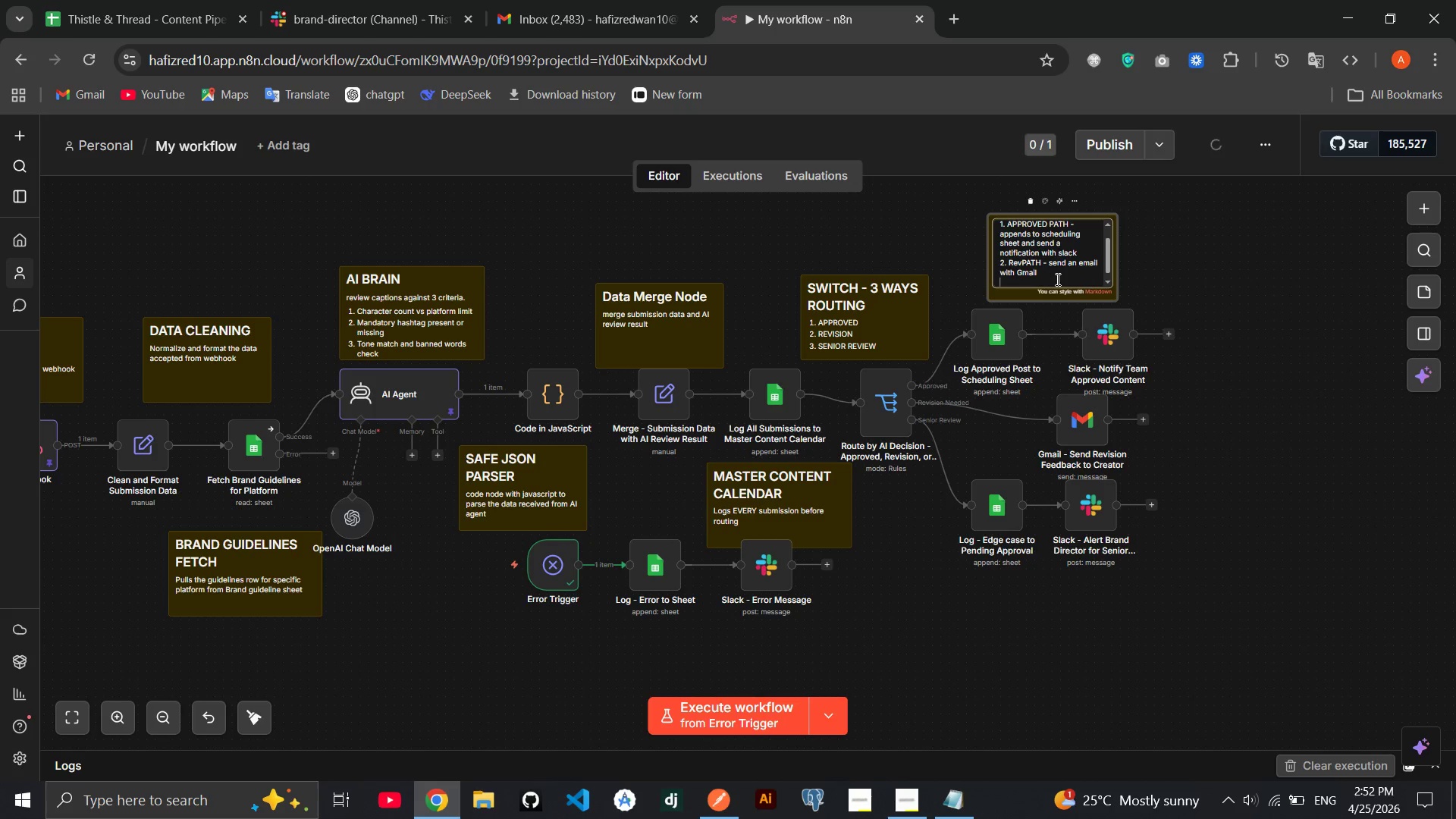 
type(3. SENIOR REVIEW - PATH)
 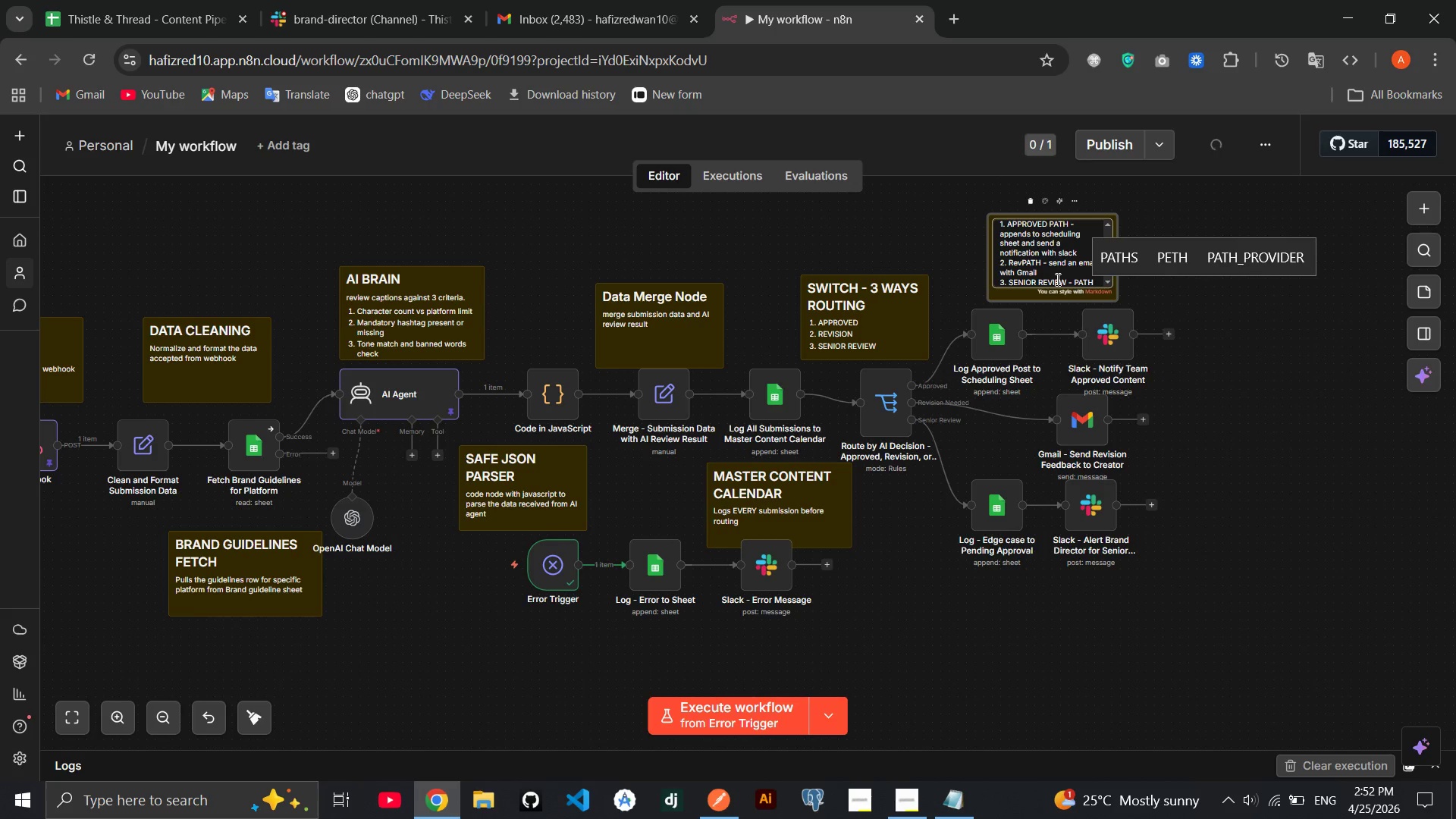 
wait(5.02)
 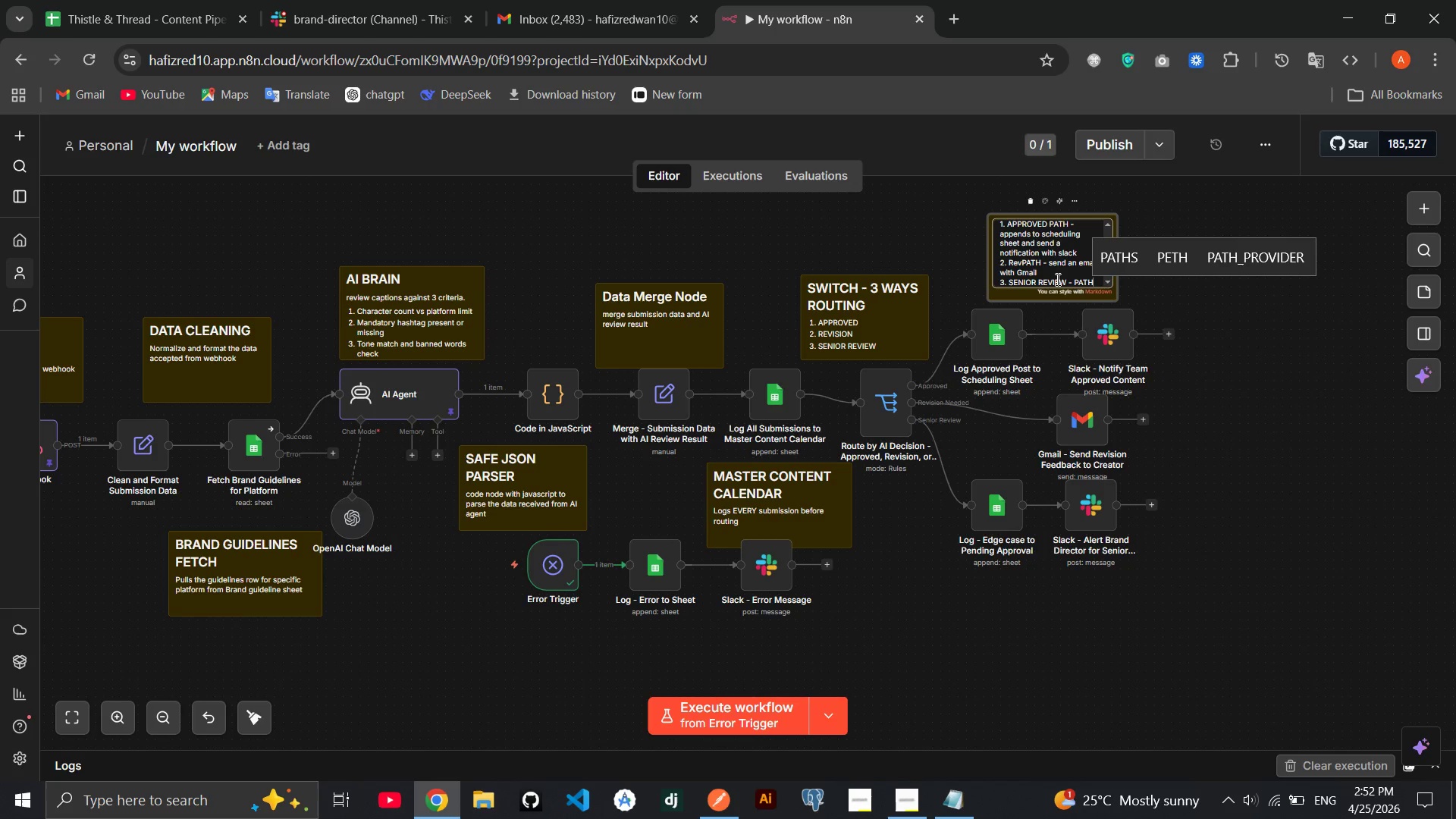 
key(Backspace)
key(Backspace)
key(Backspace)
key(Backspace)
key(Backspace)
key(Backspace)
type(PATH - )
 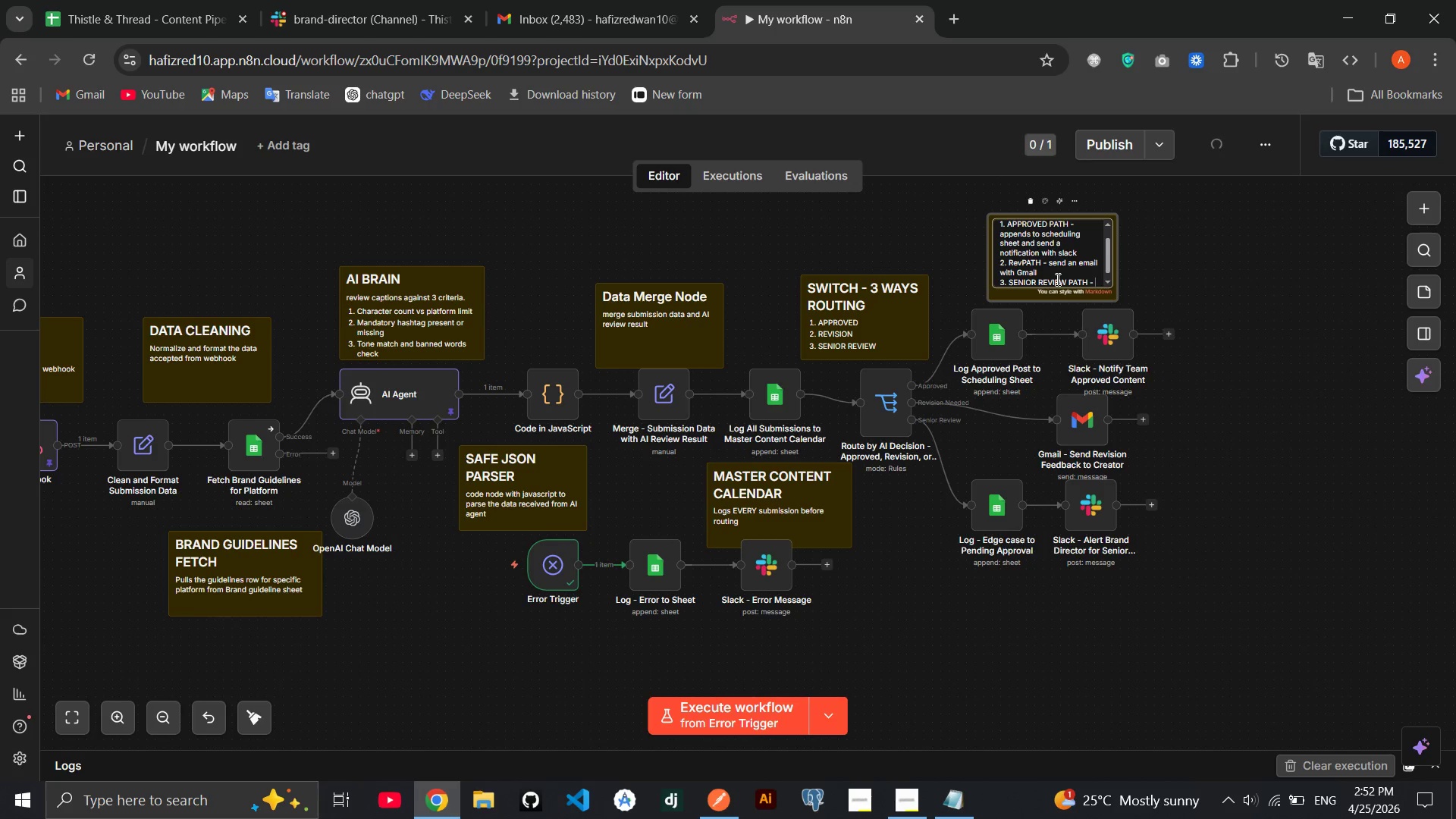 
wait(5.58)
 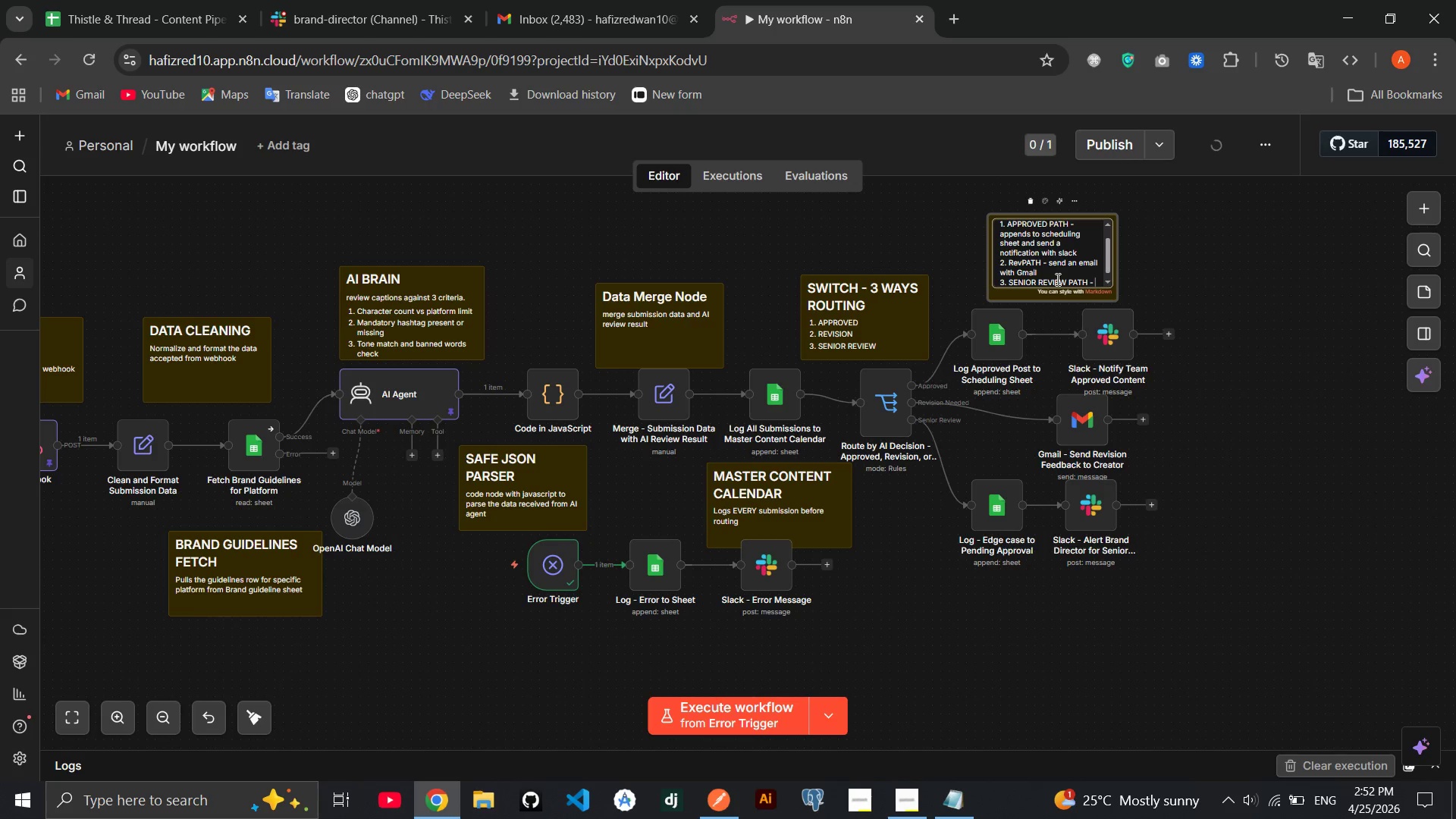 
type(appends to pending approval sheet and then send s)
key(Backspace)
key(Backspace)
type(s mesage with slack)
 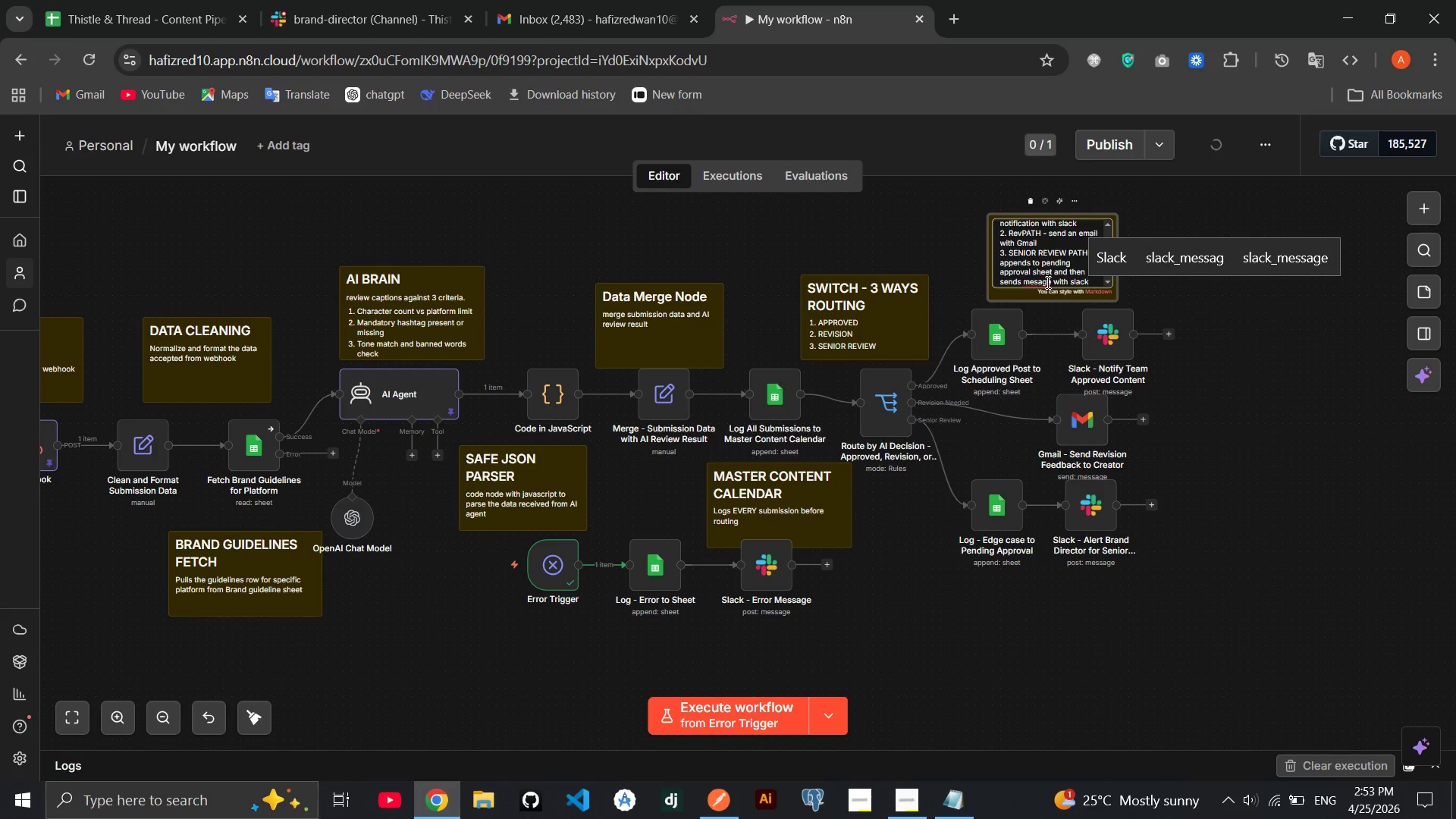 
left_click([1043, 283])
 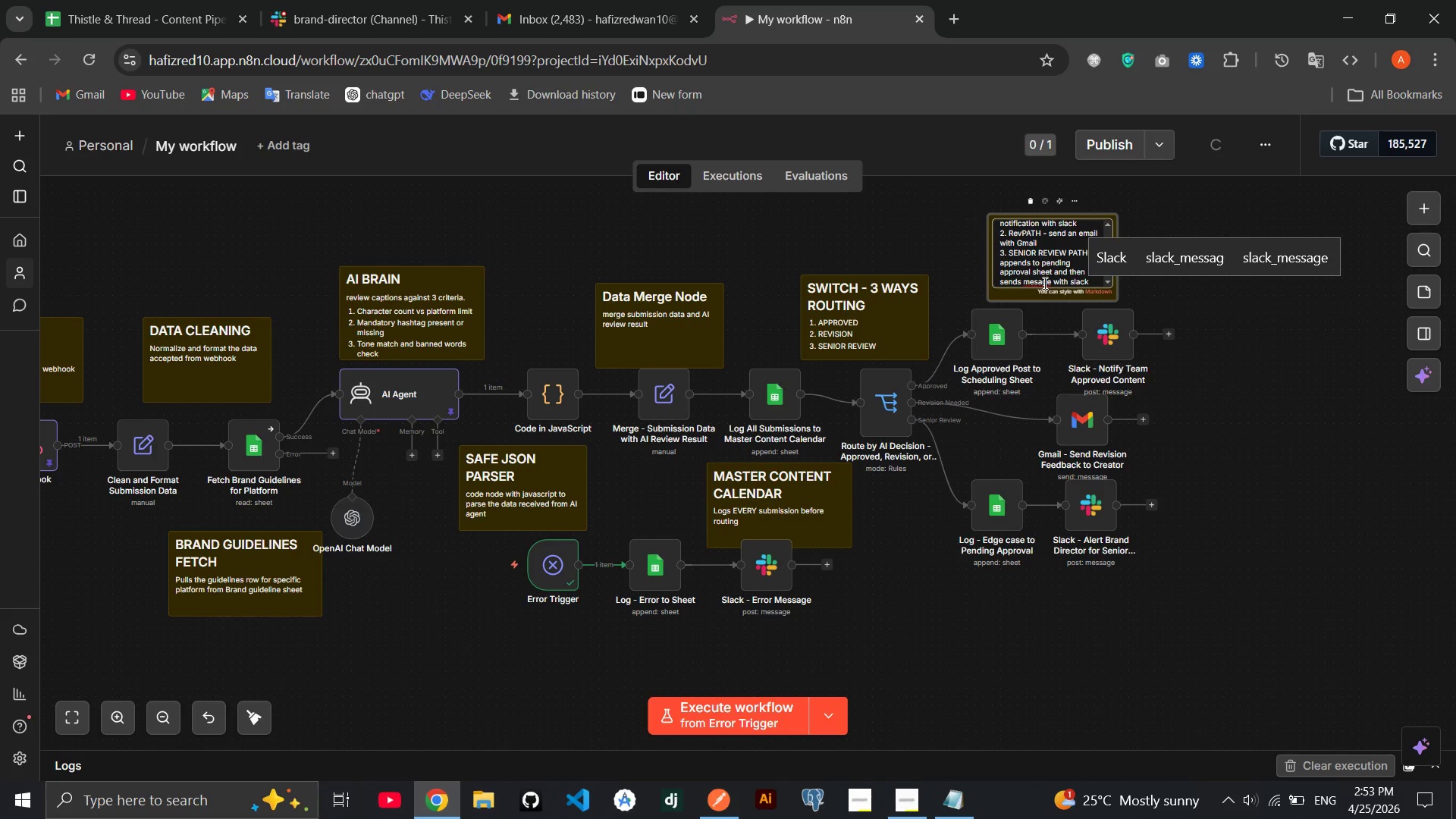 
key(ArrowLeft)
 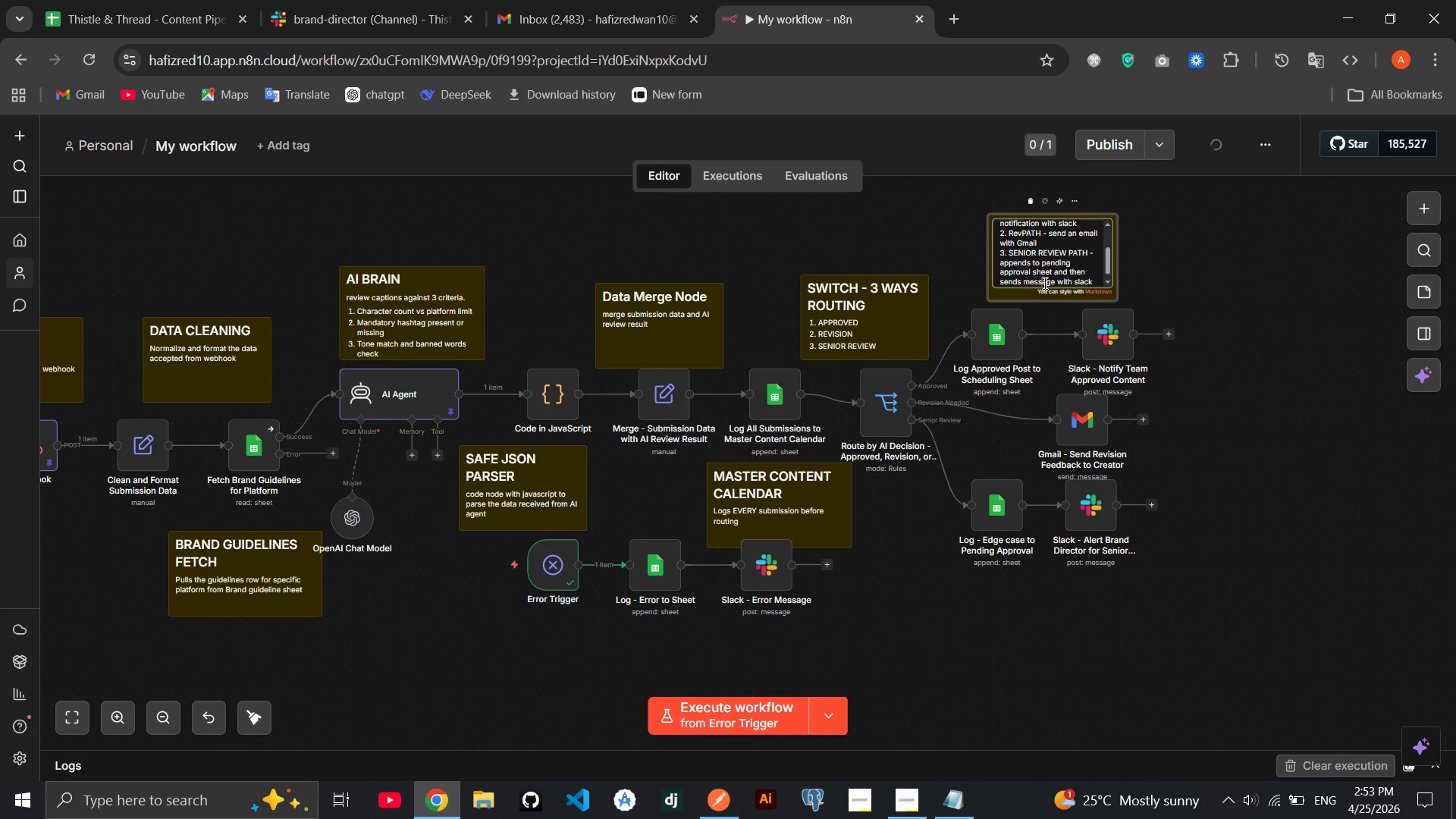 
key(S)
 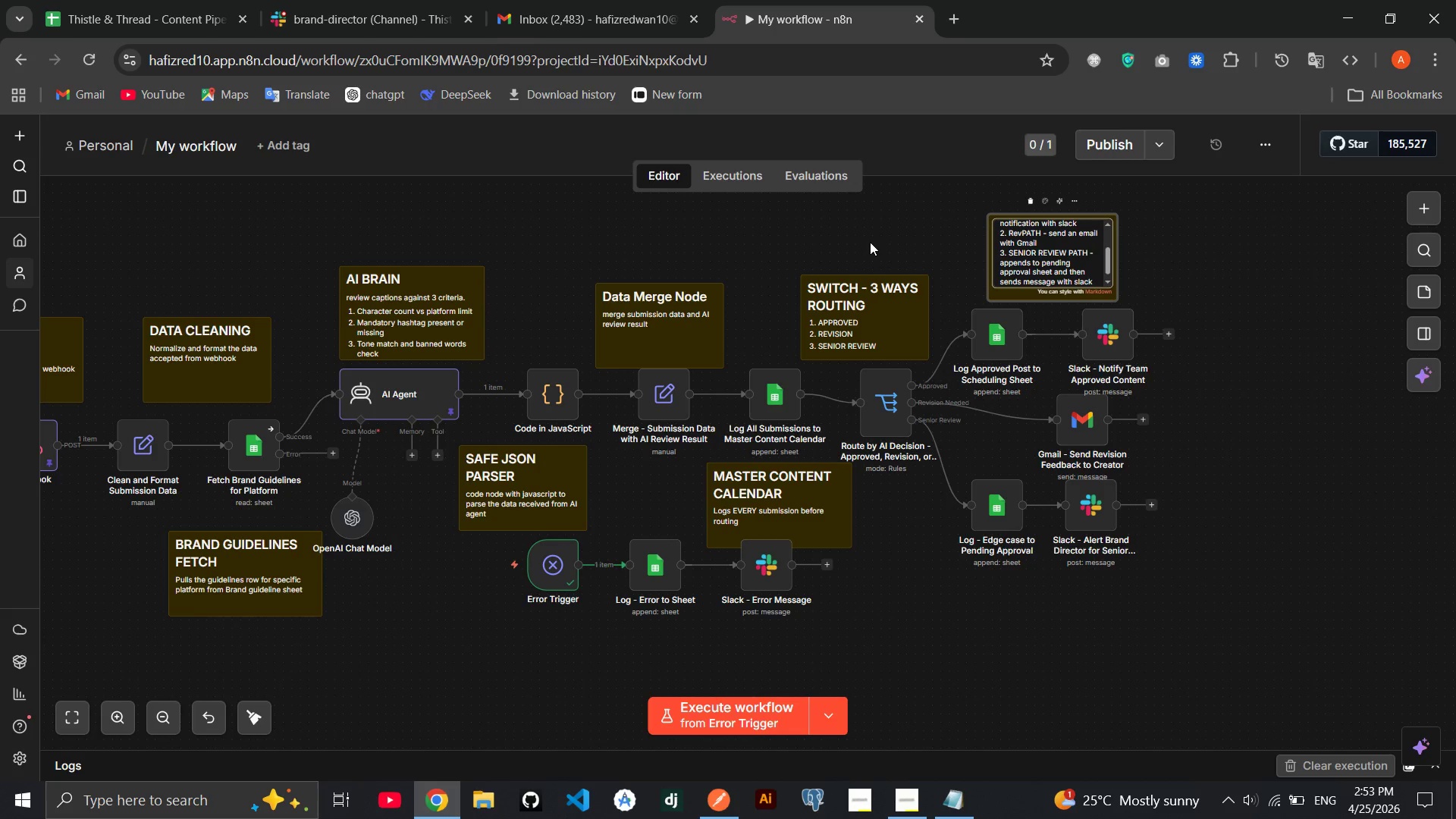 
left_click([870, 242])
 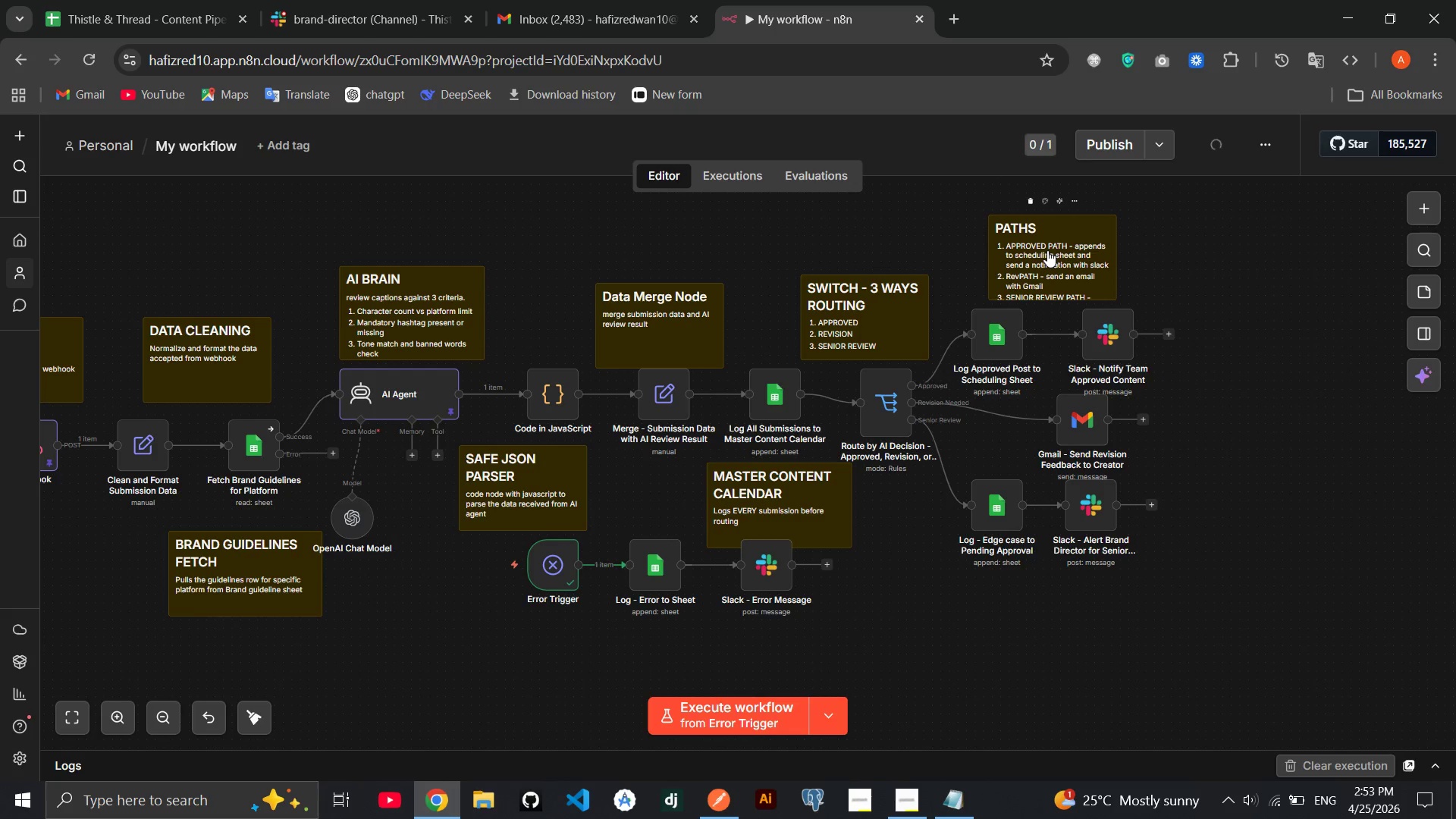 
left_click_drag(start_coordinate=[1047, 250], to_coordinate=[1031, 240])
 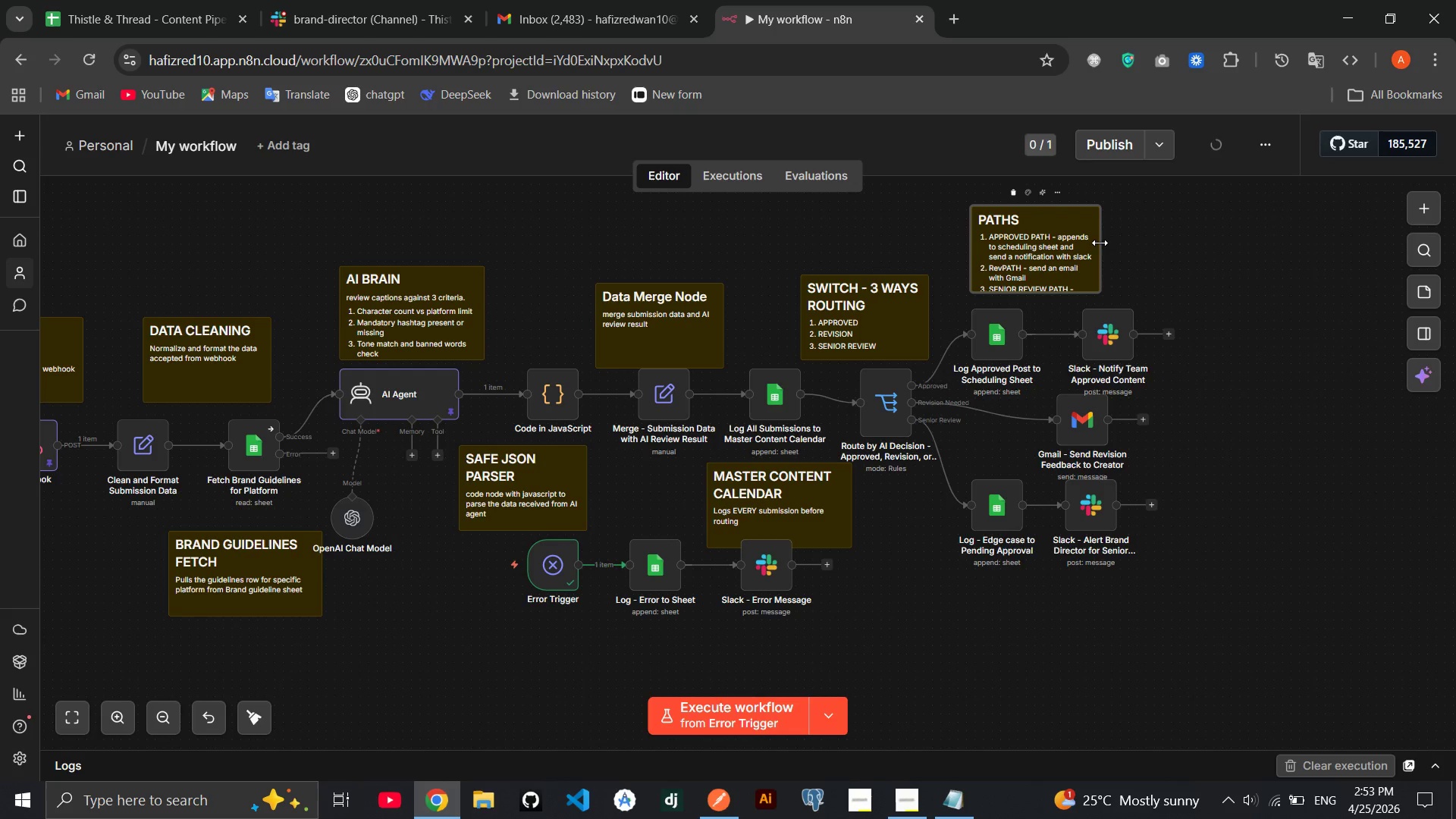 
left_click_drag(start_coordinate=[1100, 243], to_coordinate=[1146, 235])
 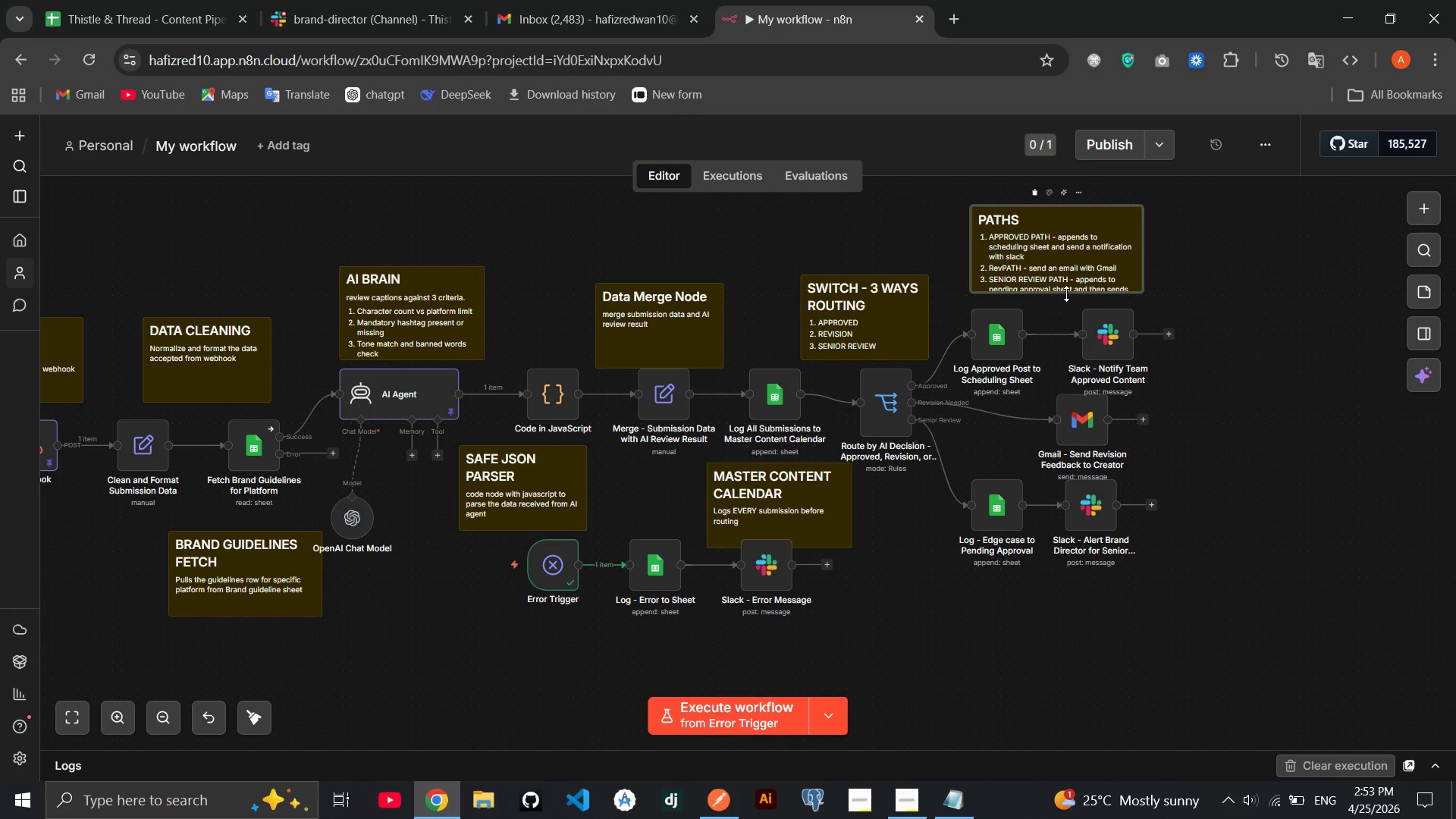 
left_click_drag(start_coordinate=[1066, 293], to_coordinate=[1066, 307])
 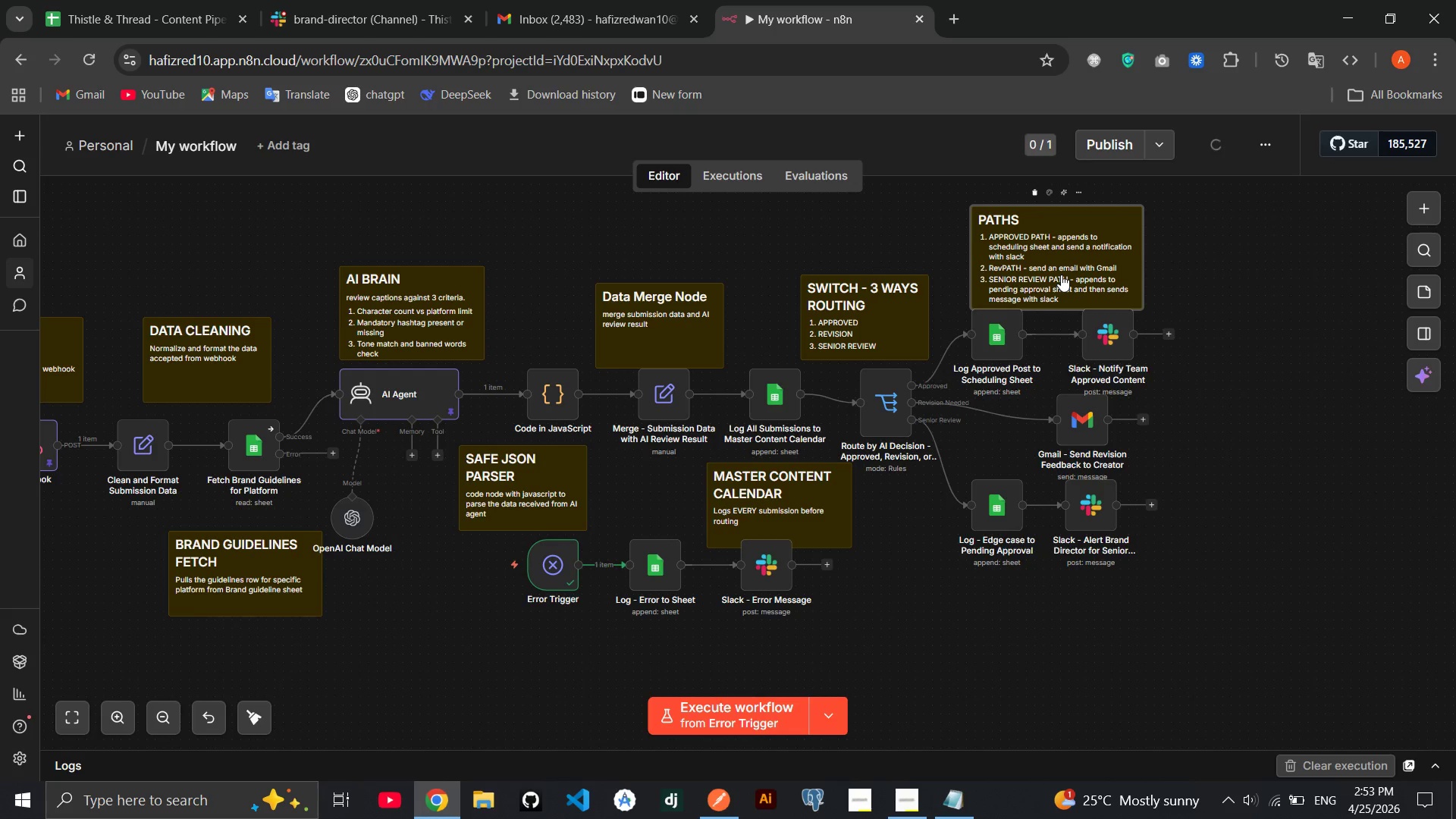 
left_click_drag(start_coordinate=[1061, 275], to_coordinate=[1064, 268])
 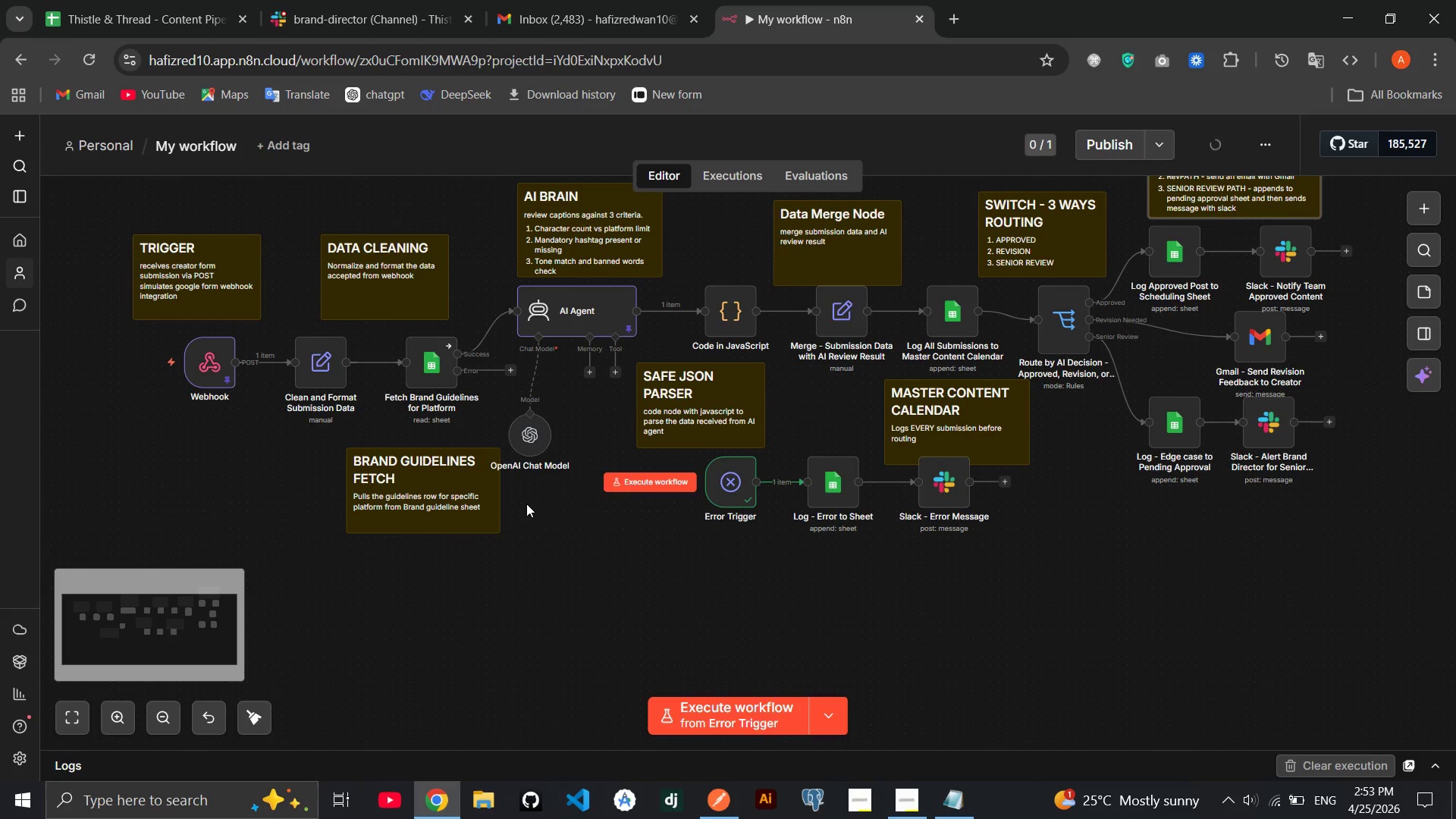 
wait(5.14)
 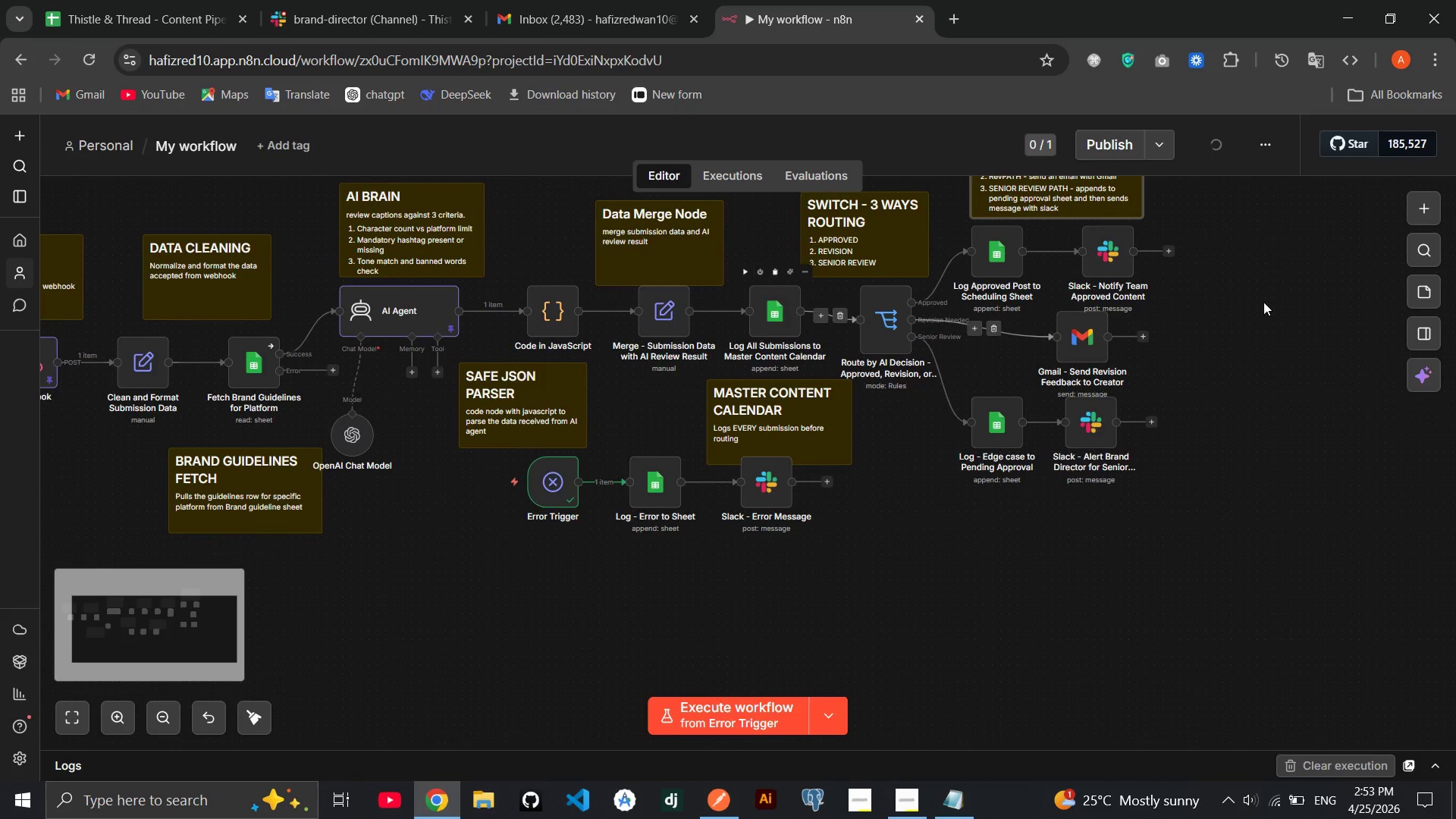 
left_click_drag(start_coordinate=[447, 495], to_coordinate=[444, 469])
 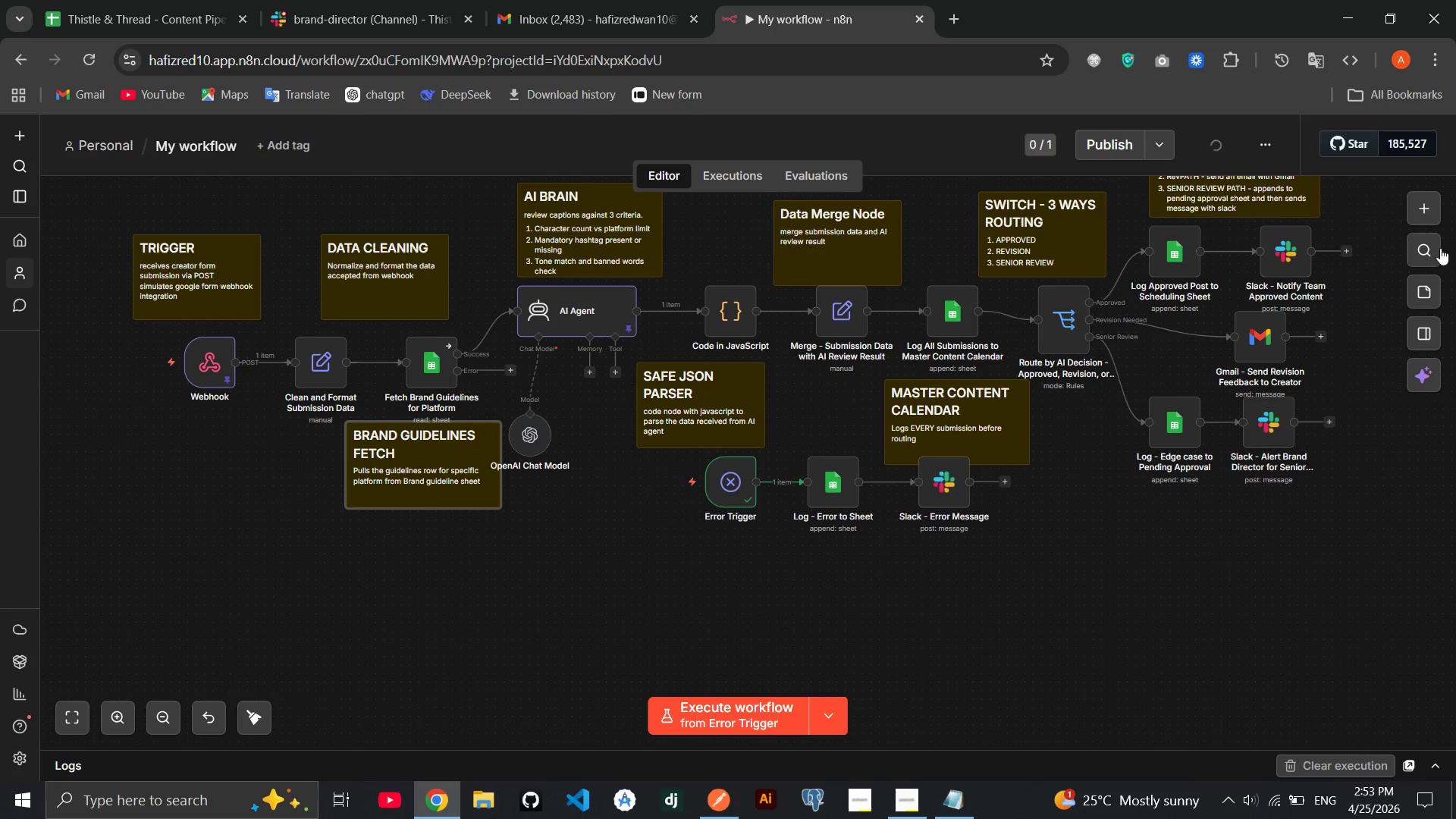 
left_click([1428, 280])
 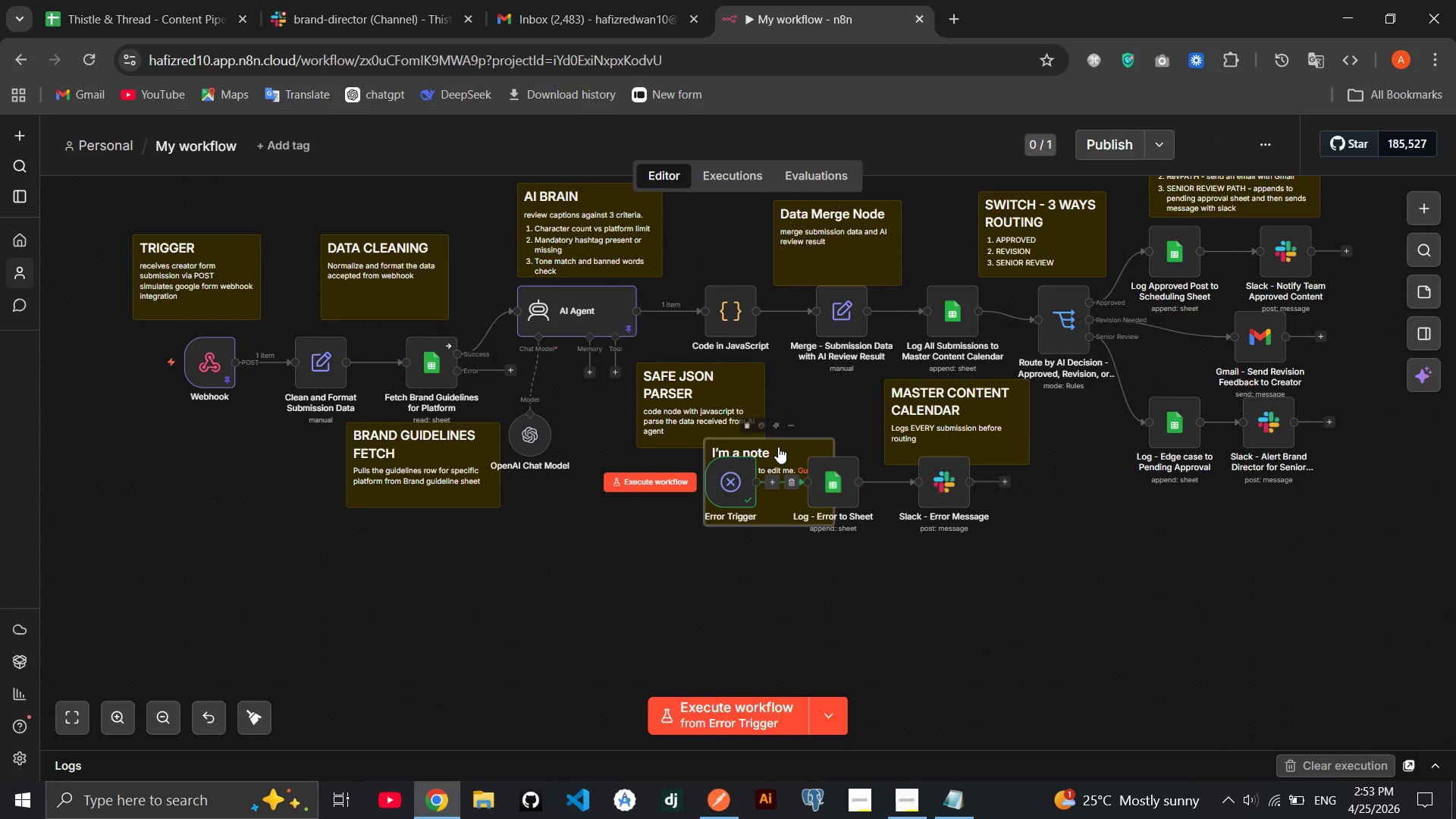 
left_click_drag(start_coordinate=[778, 447], to_coordinate=[858, 553])
 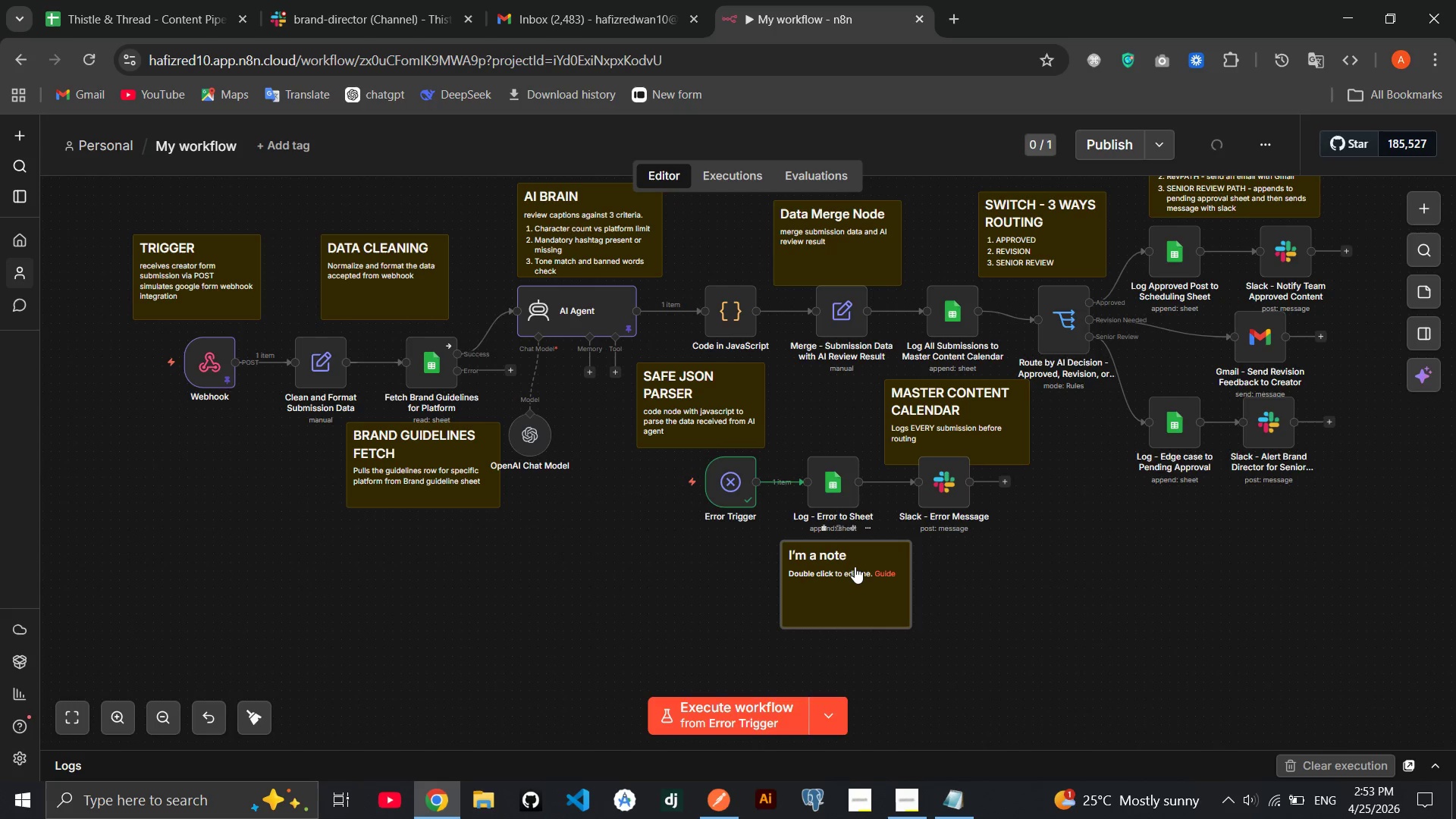 
double_click([855, 566])
 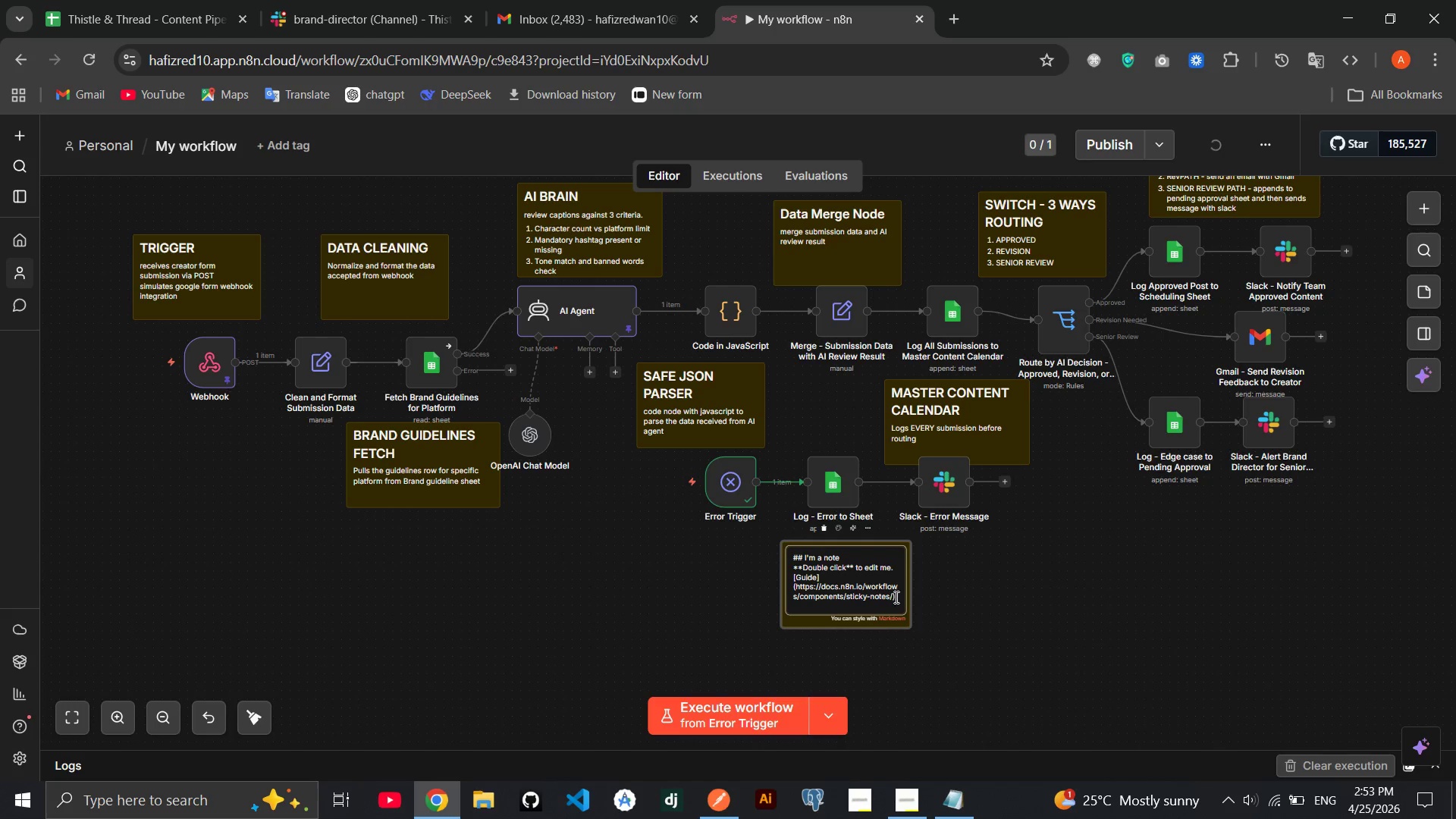 
left_click_drag(start_coordinate=[895, 598], to_coordinate=[807, 554])
 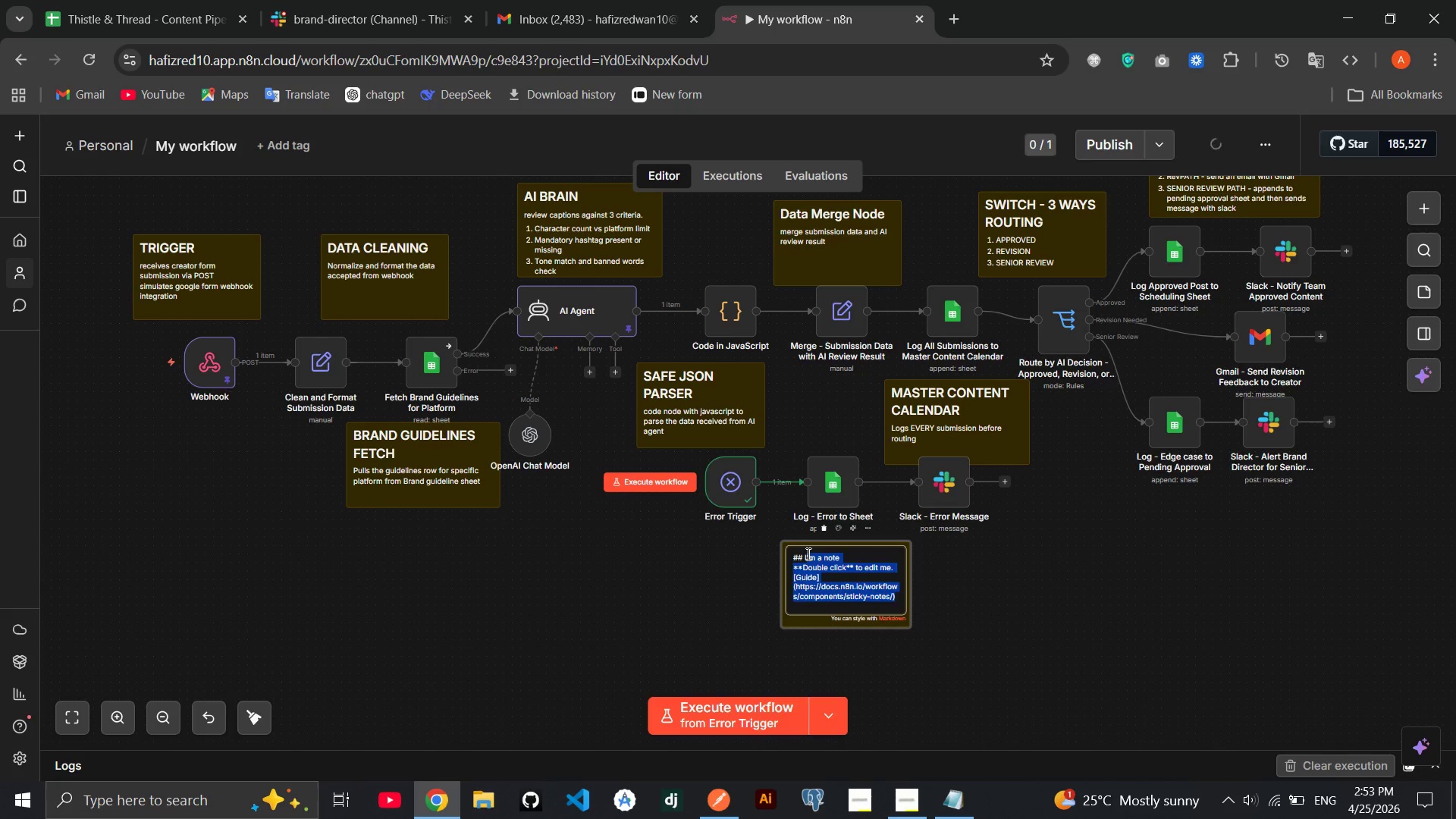 
key(Backspace)
key(Backspace)
type(GLOBAL ERROR HANDLER)
 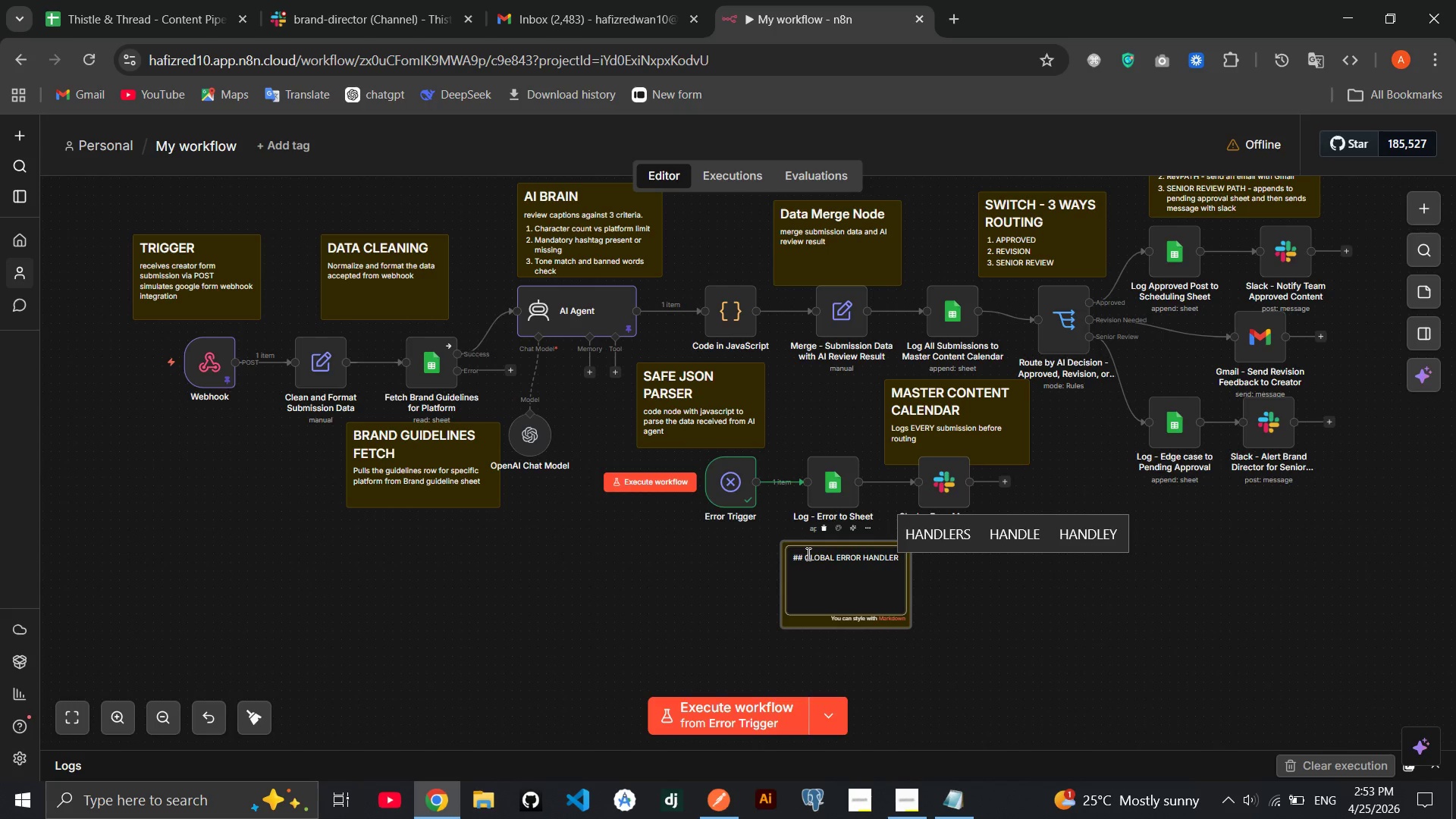 
key(Enter)
 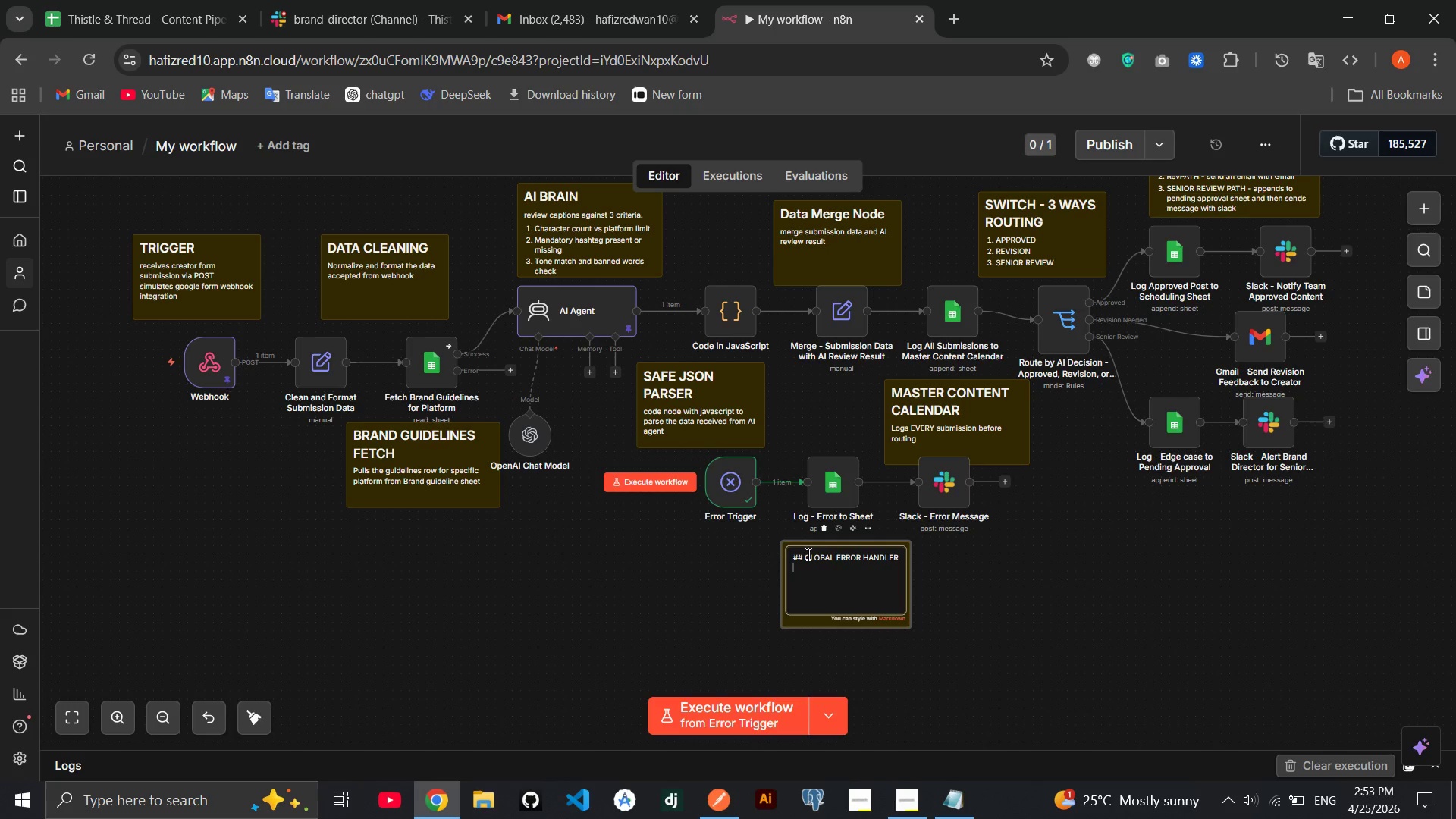 
type(Catches any crashes on the workflow )
key(Backspace)
type(, appends it to )
 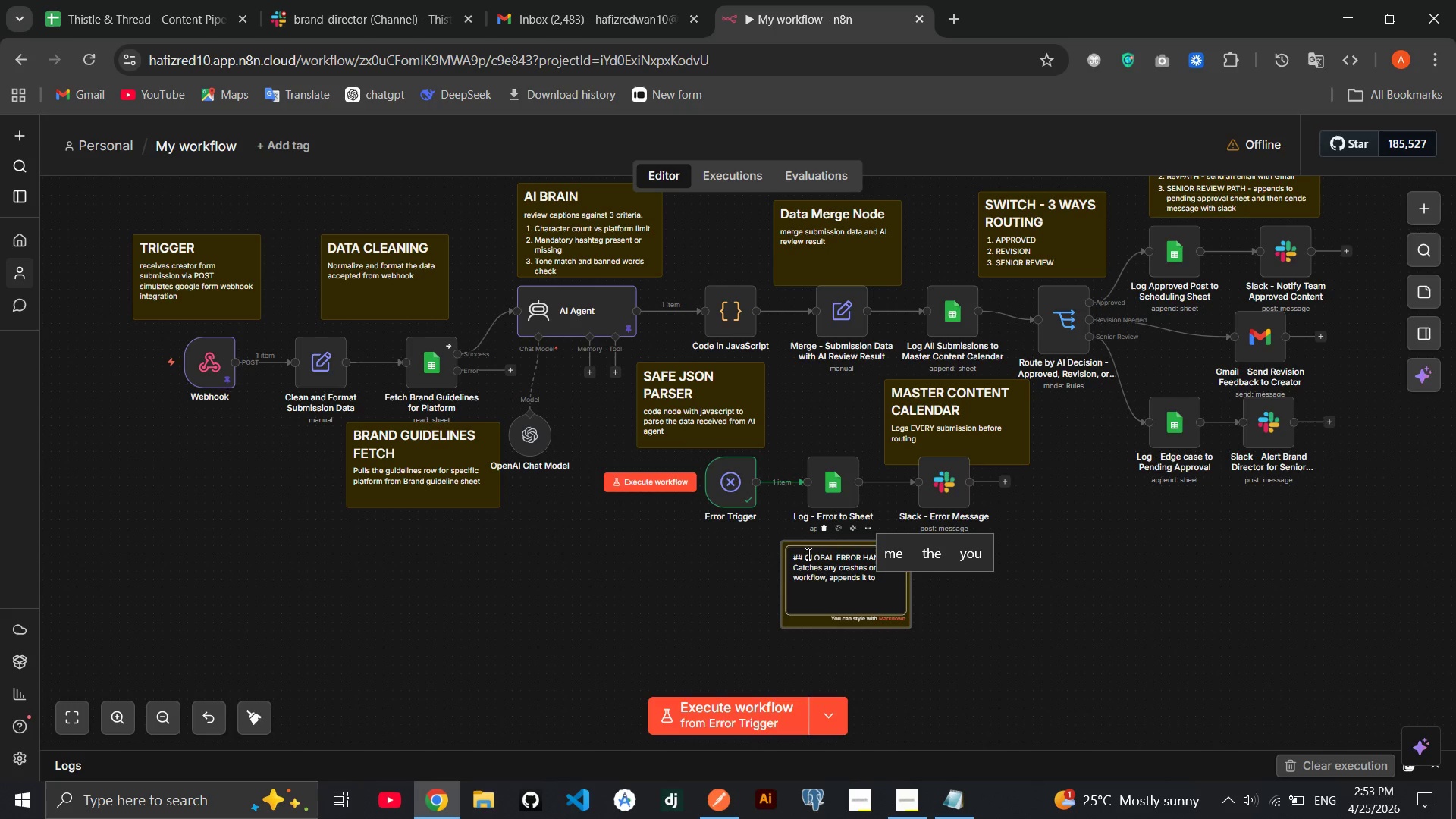 
type(ERRORl)
key(Backspace)
type( Lo)
key(Backspace)
type(OG sheet and the )
key(Backspace)
type(n send a DM to admin with slck)
 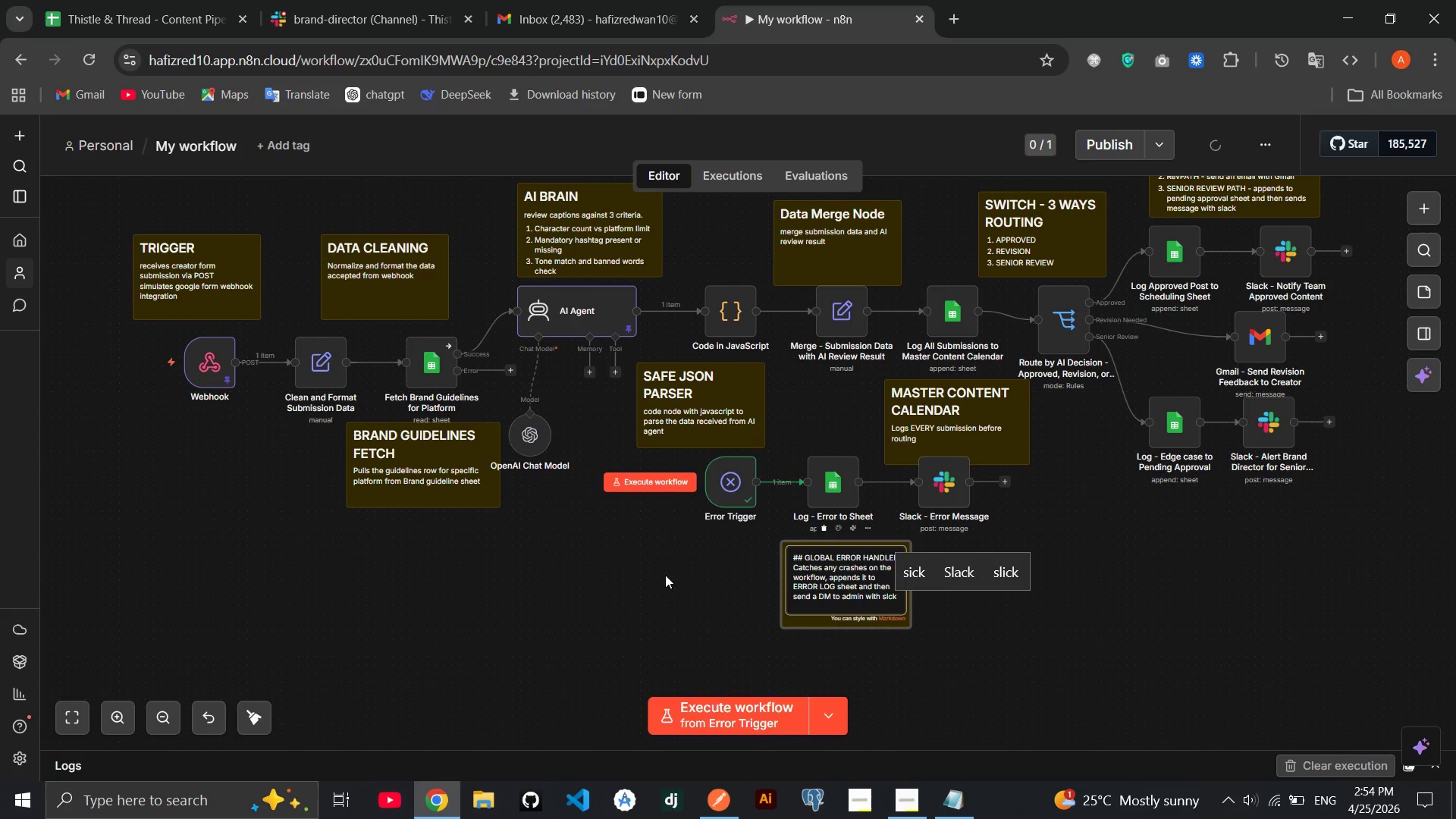 
left_click([665, 575])
 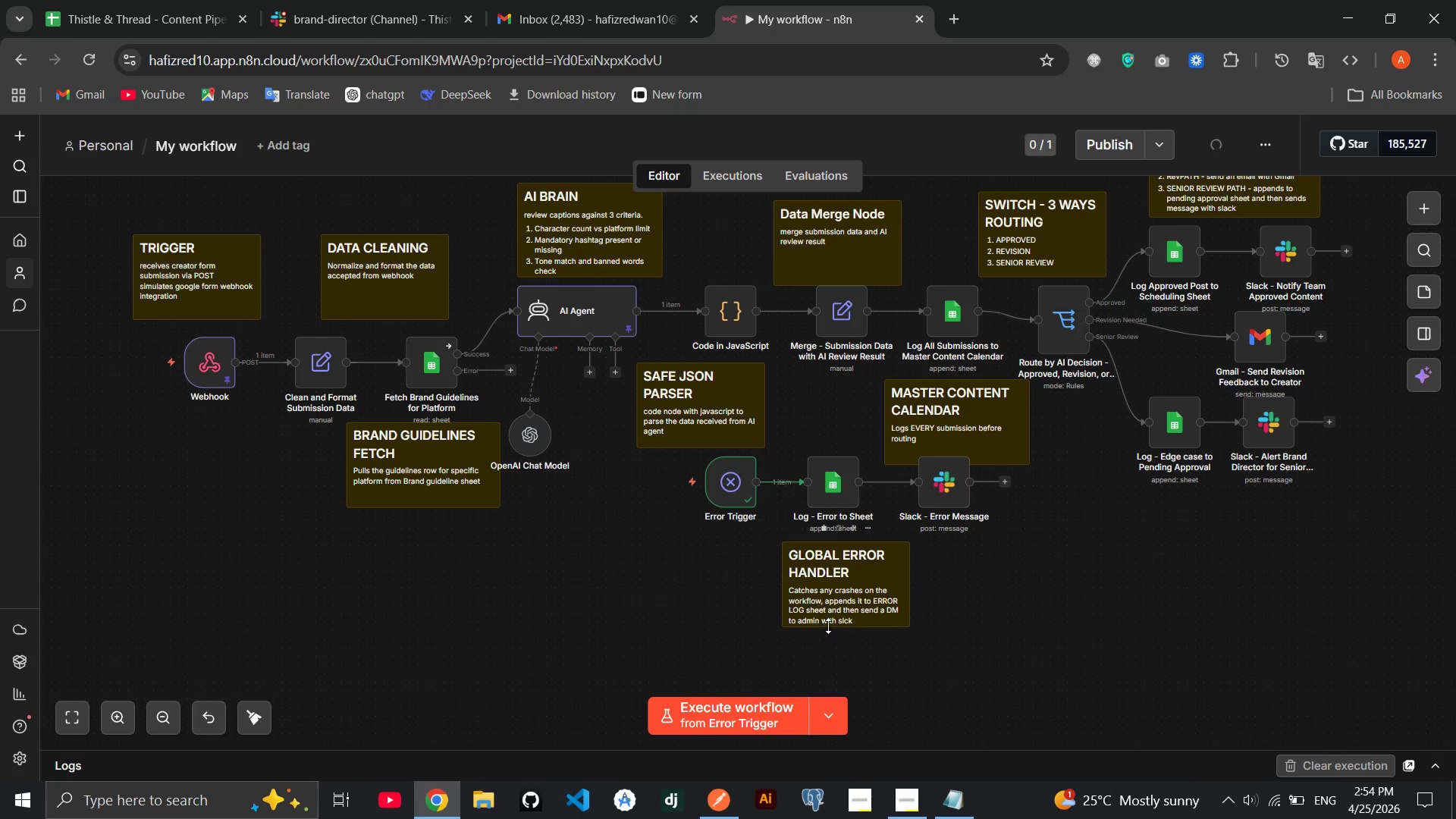 
double_click([843, 608])
 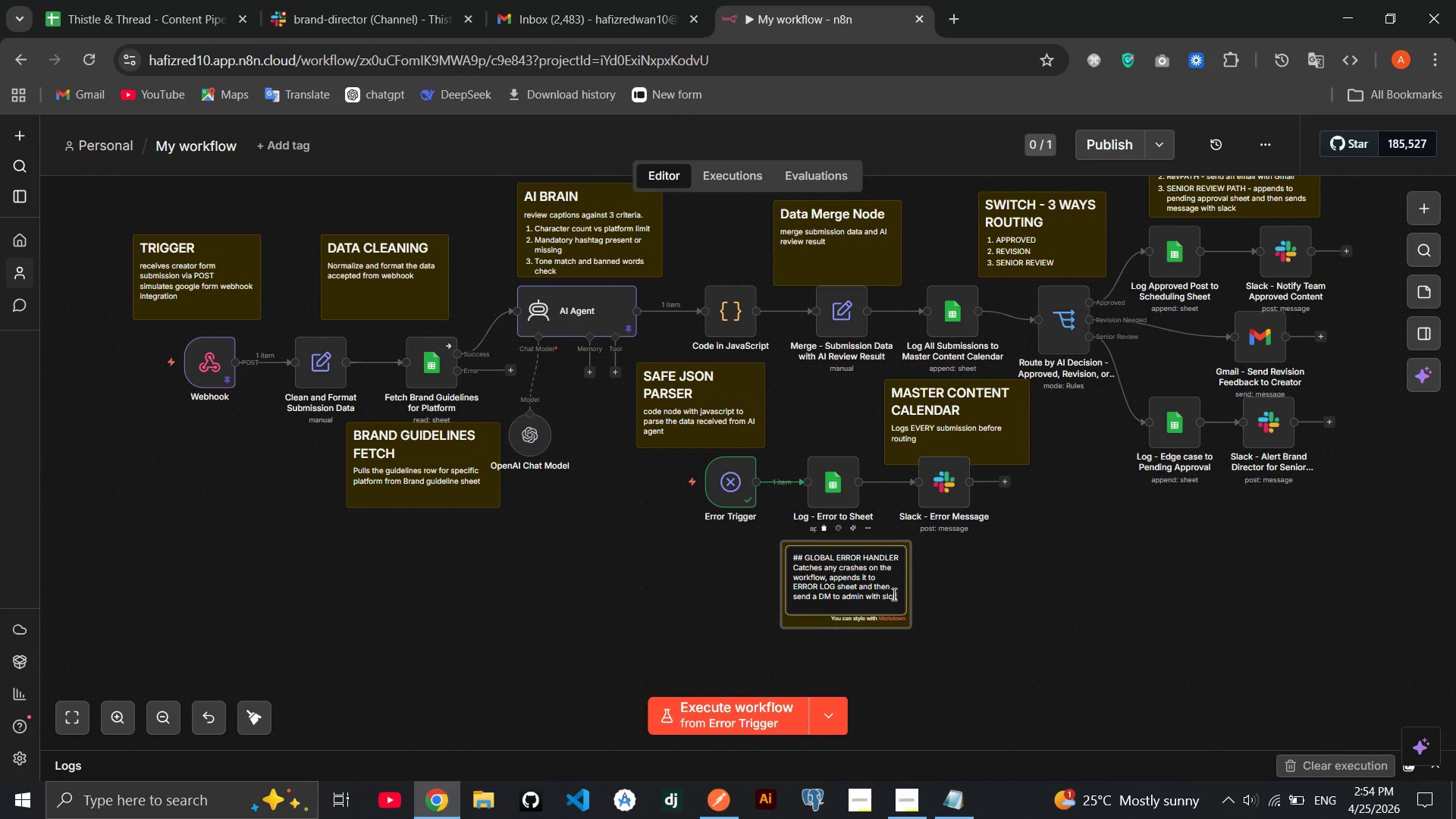 
left_click([886, 594])
 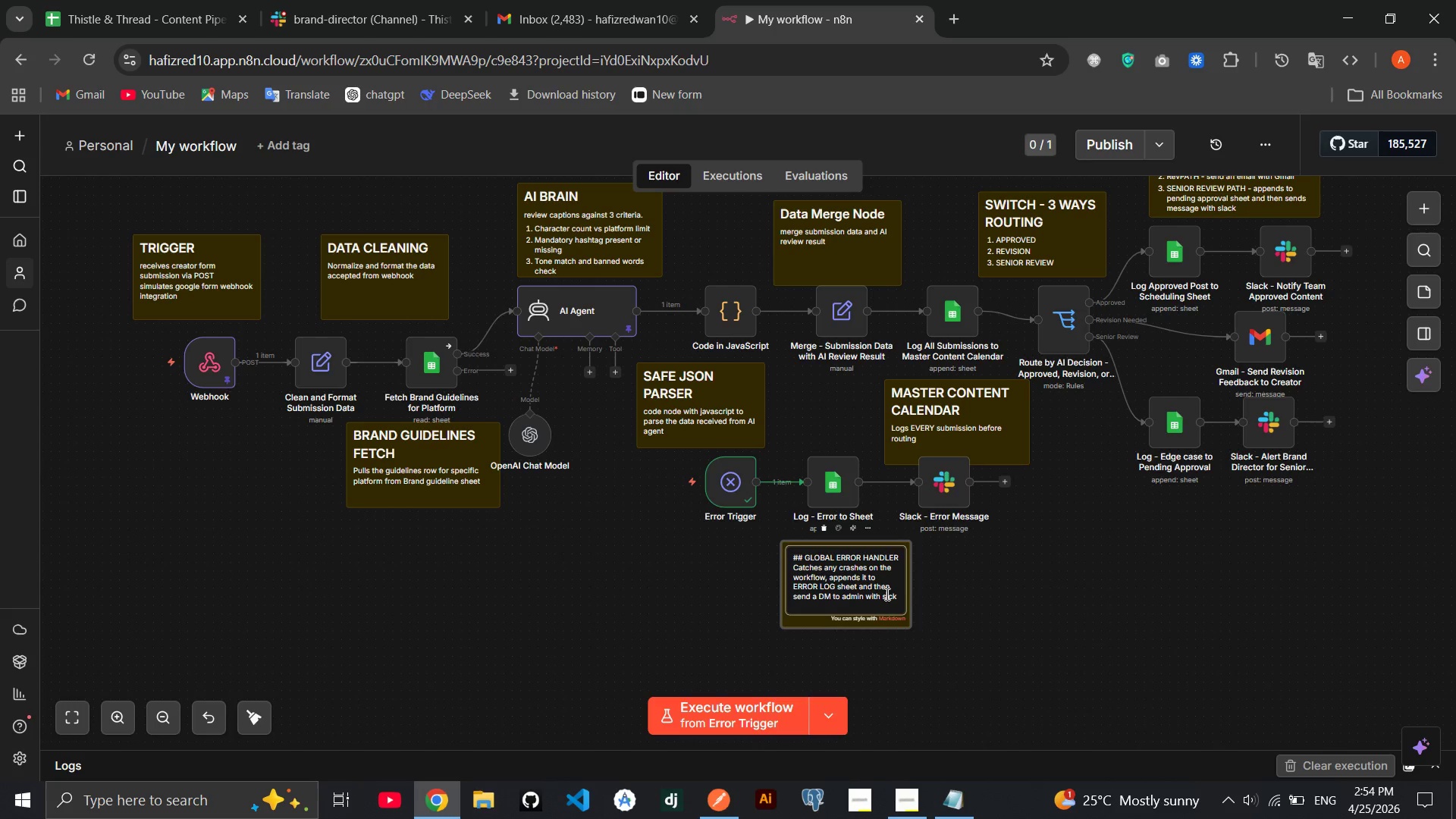 
key(ArrowRight)
 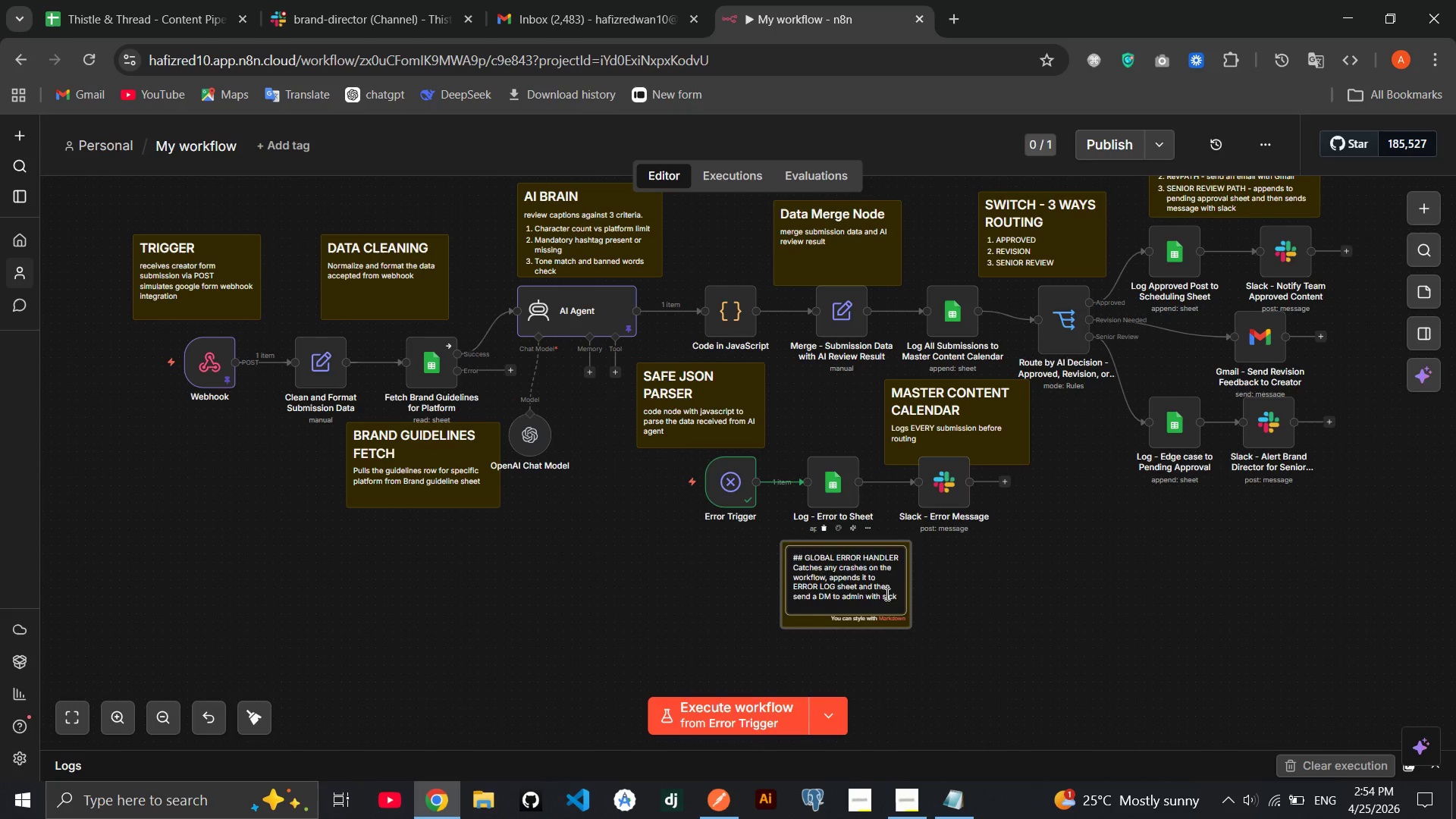 
key(A)
 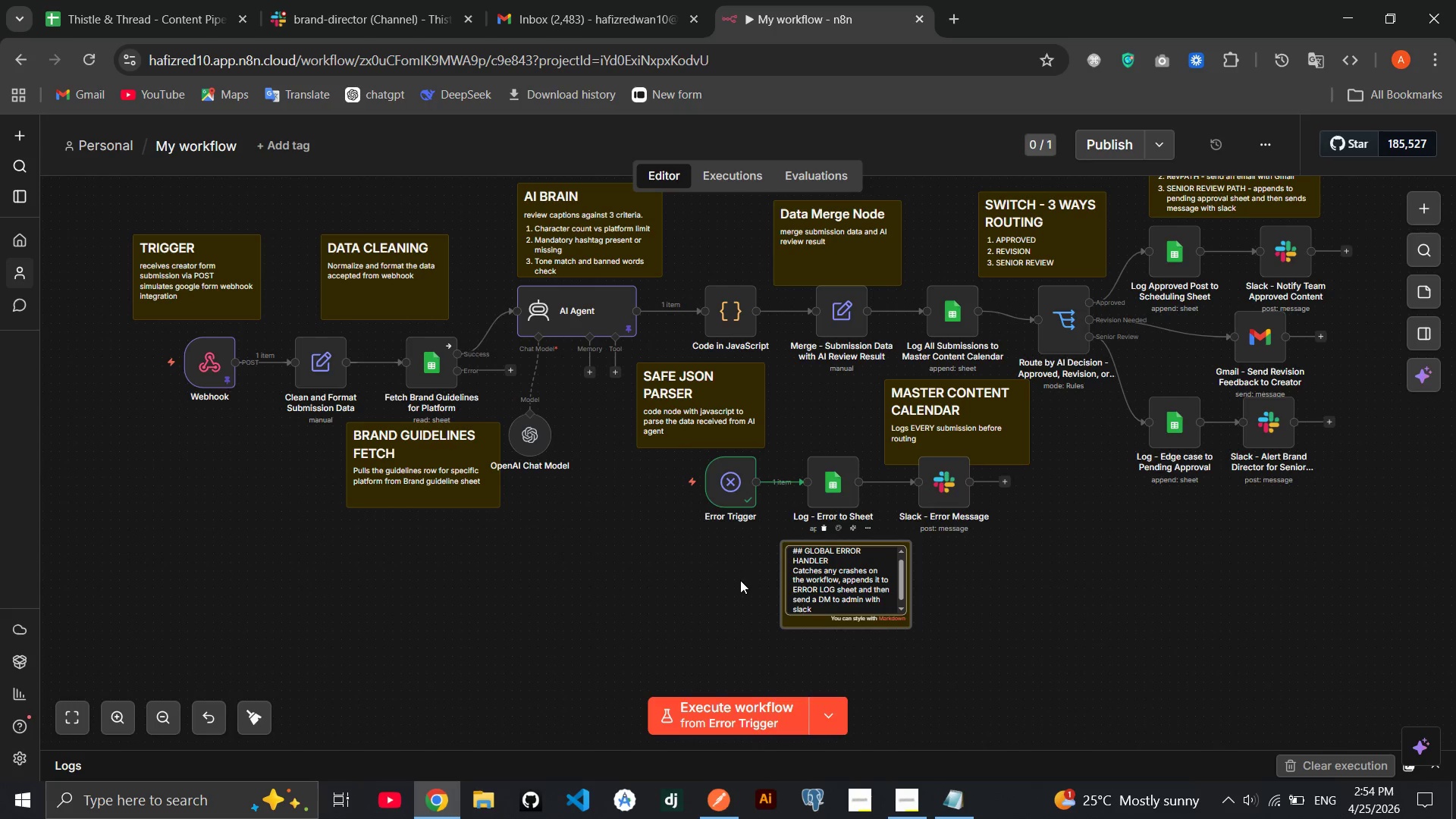 
left_click([740, 580])
 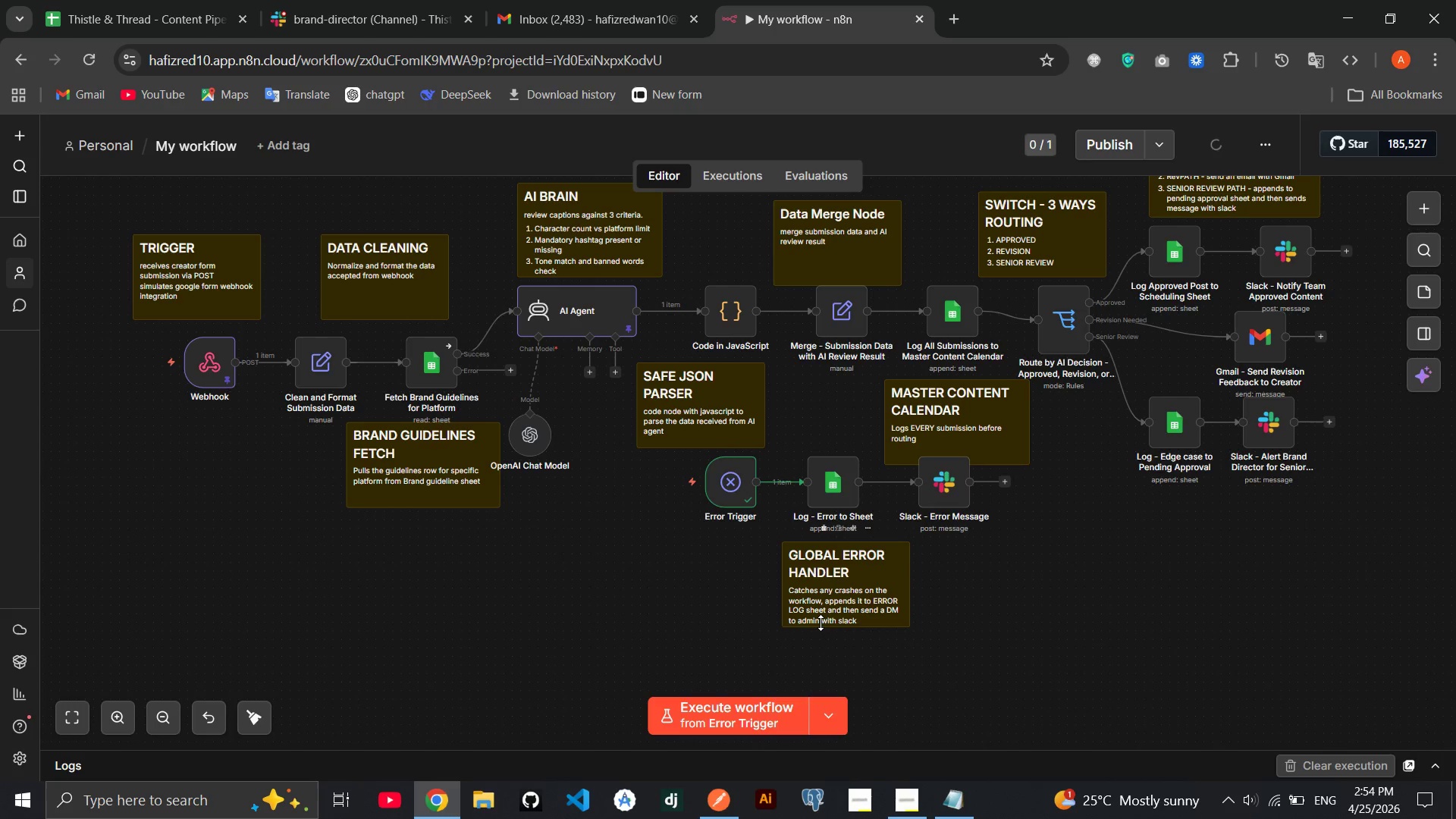 
left_click([821, 623])
 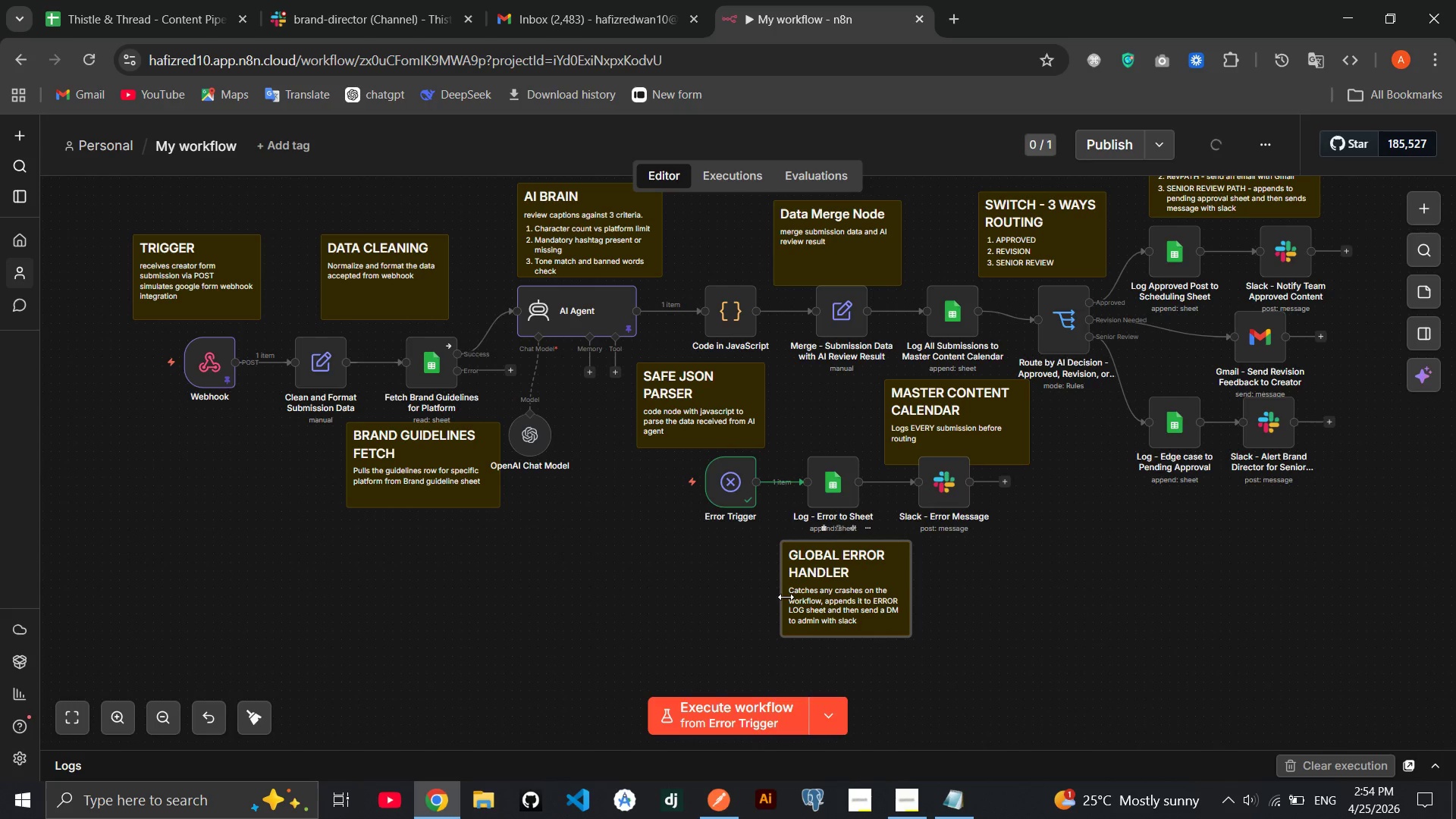 
left_click_drag(start_coordinate=[783, 597], to_coordinate=[770, 597])
 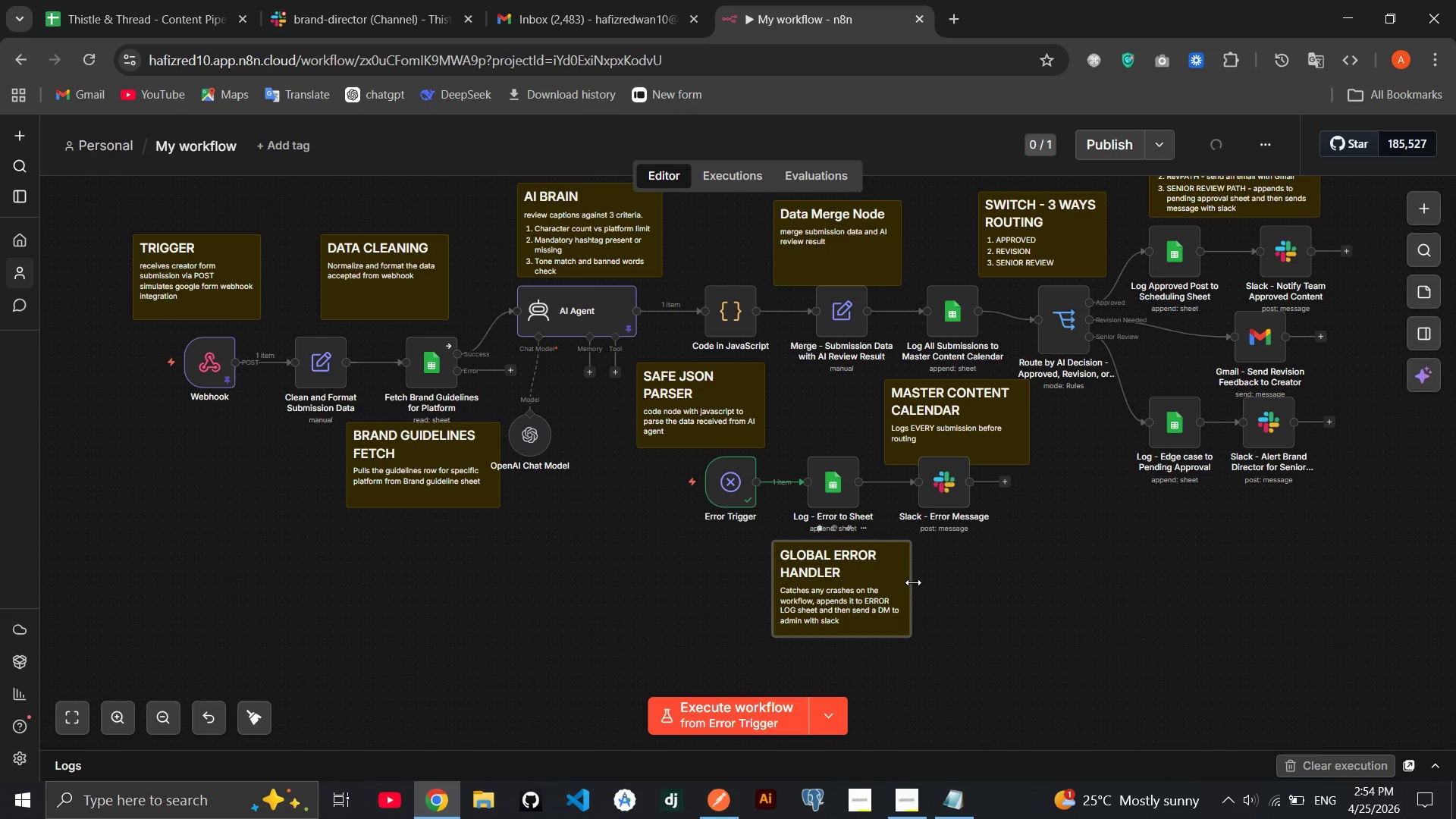 
left_click_drag(start_coordinate=[913, 582], to_coordinate=[931, 582])
 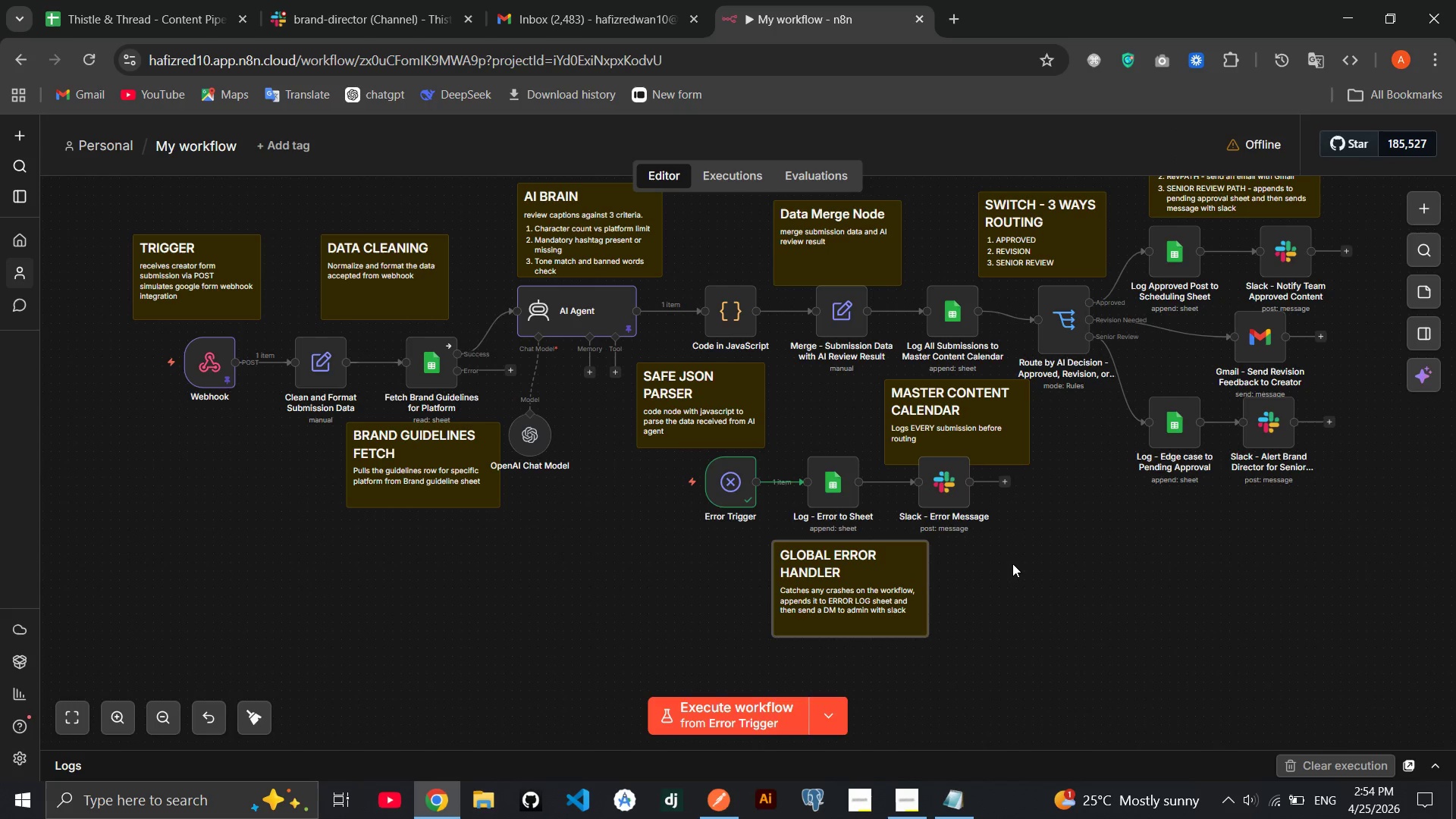 
left_click([1012, 563])
 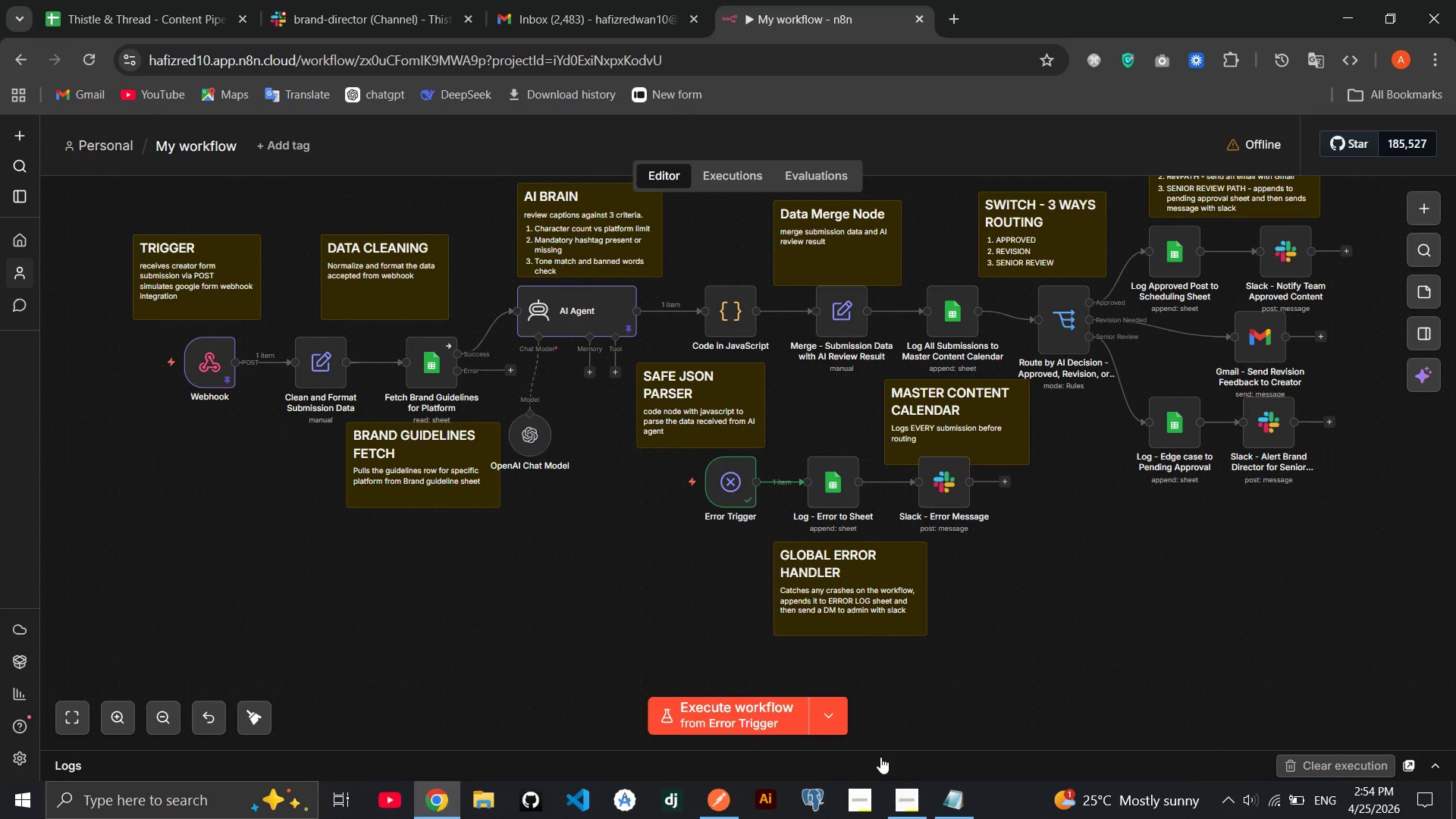 
left_click([900, 793])